 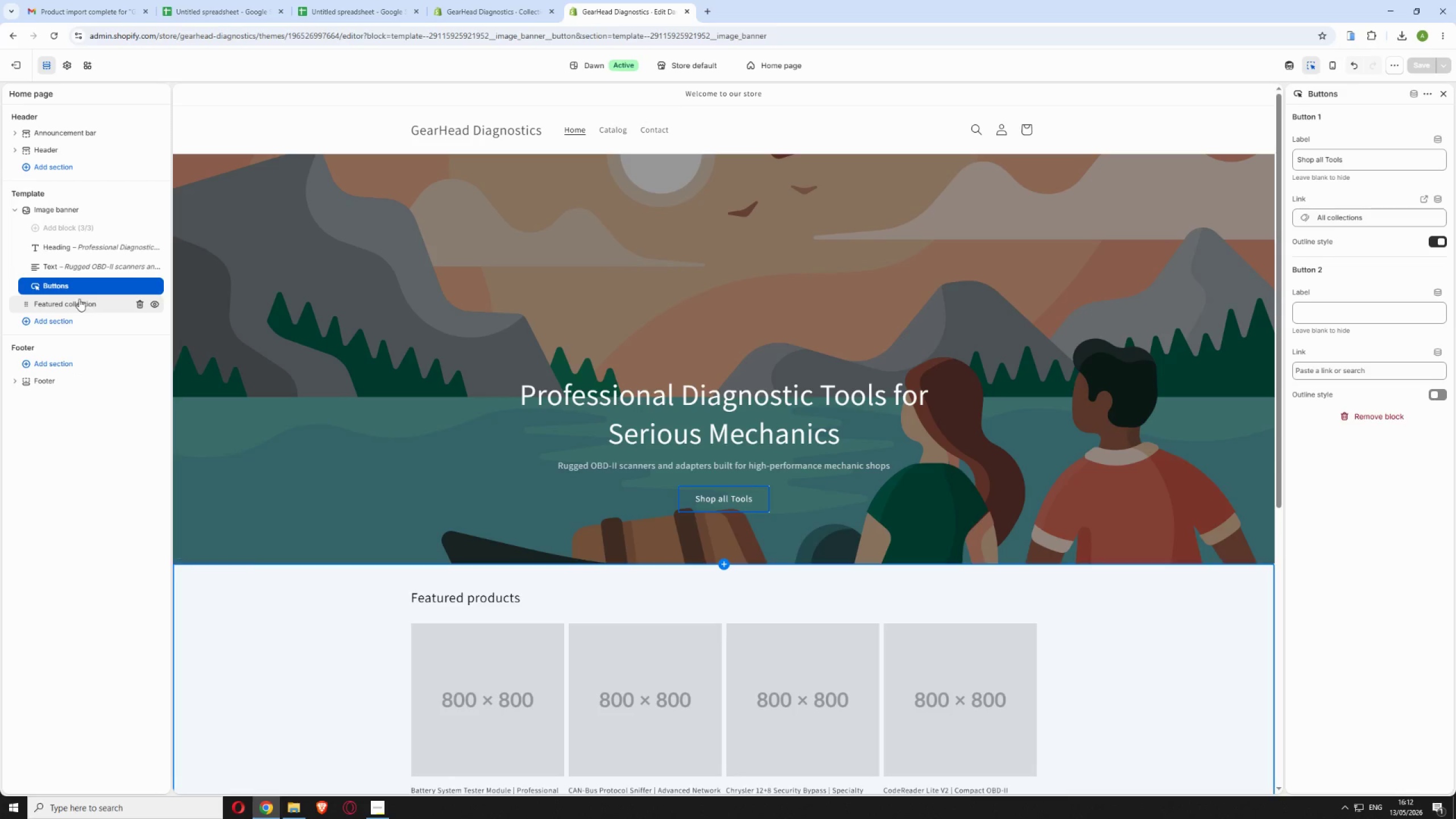 
left_click([1366, 149])
 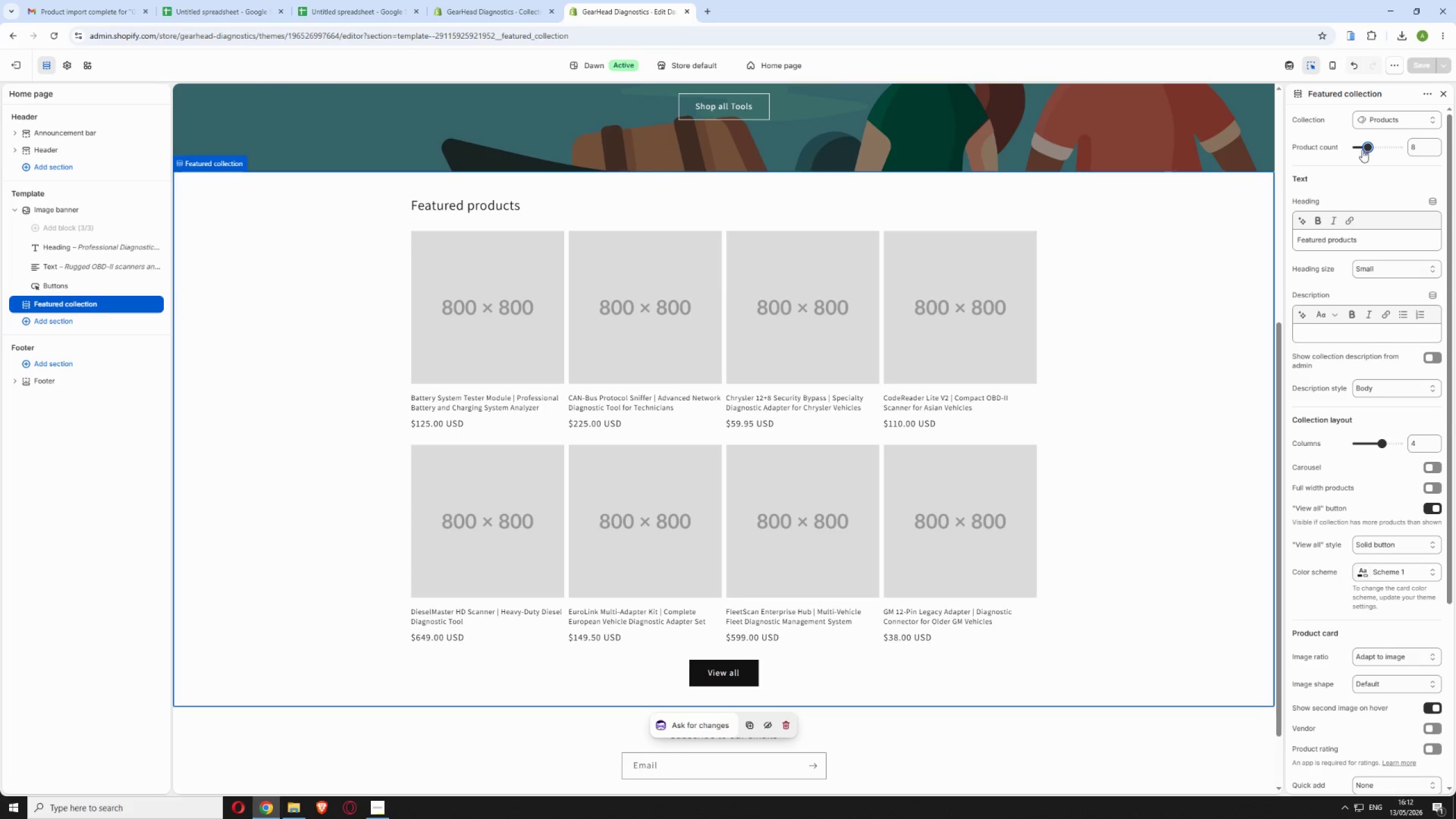 
left_click([1362, 150])
 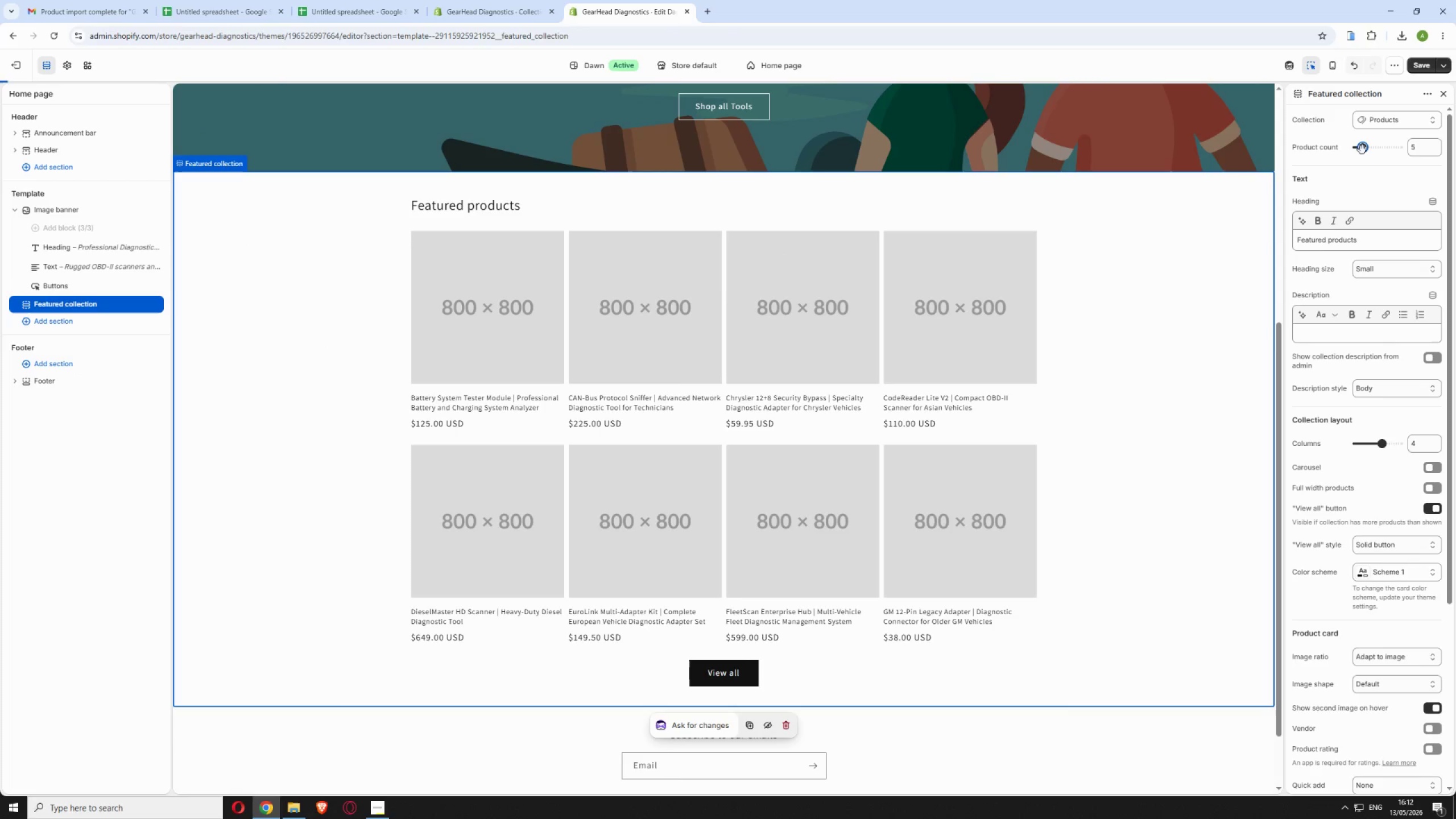 
left_click([1362, 150])
 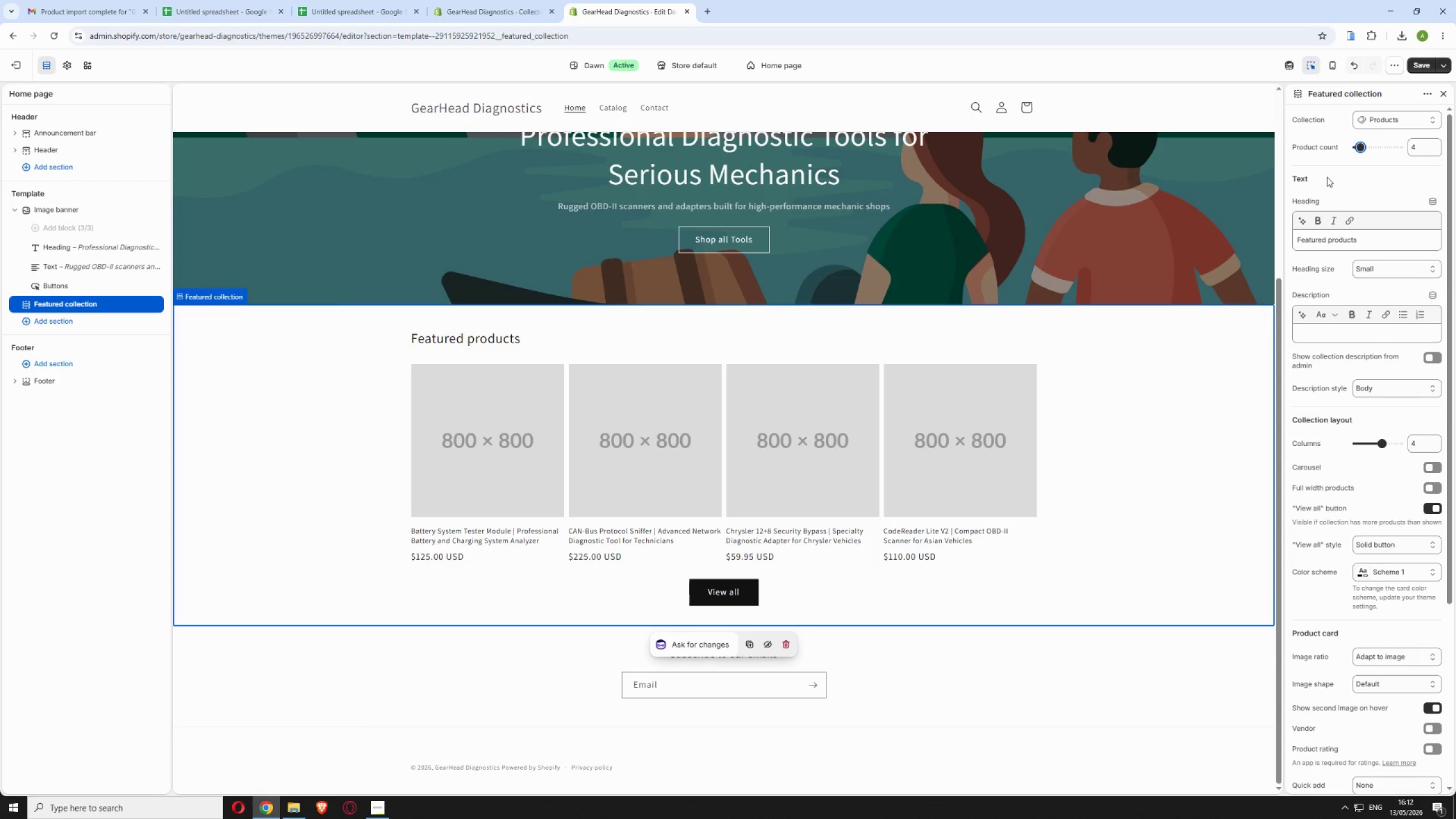 
wait(5.88)
 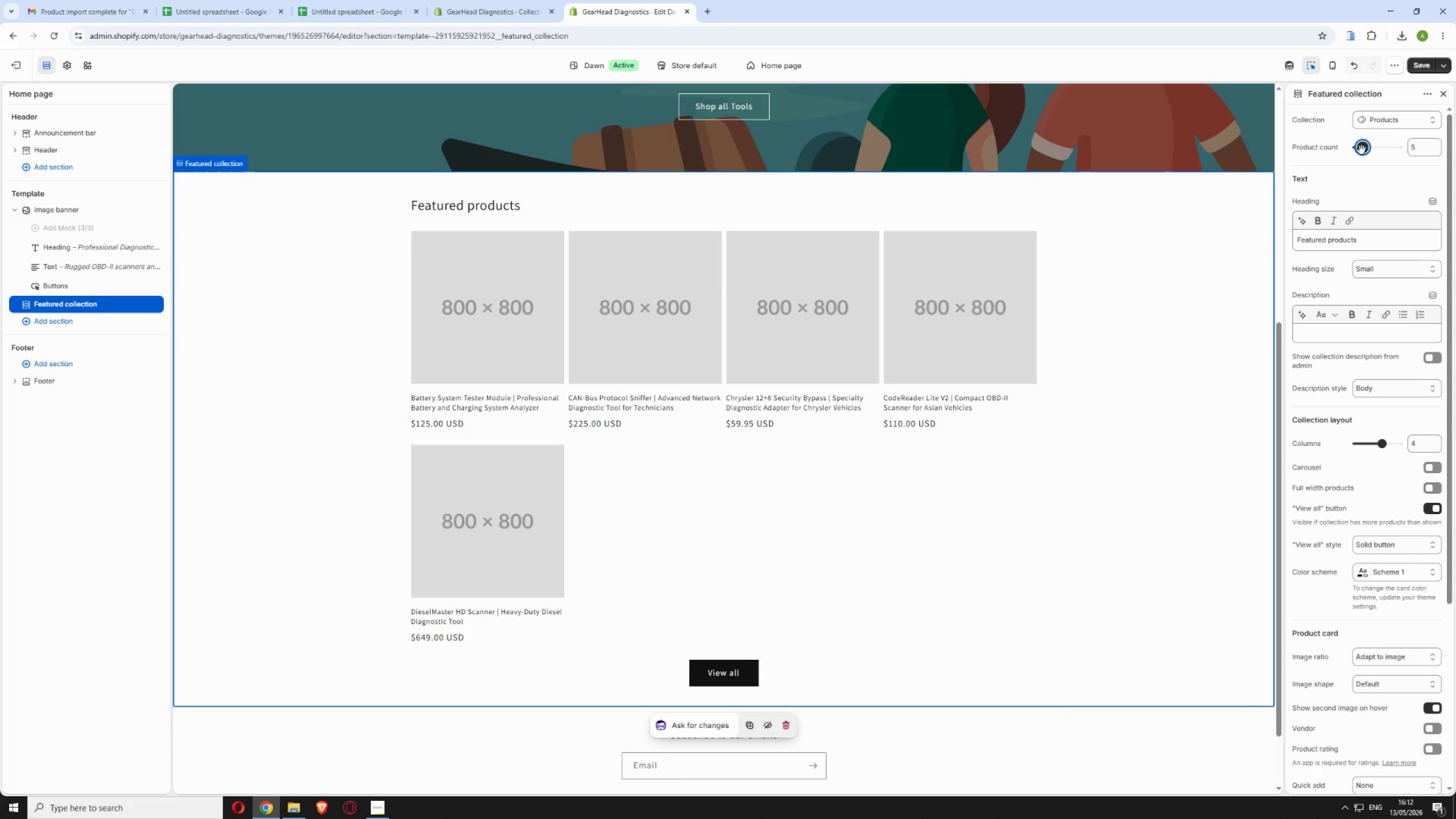 
left_click([1390, 120])
 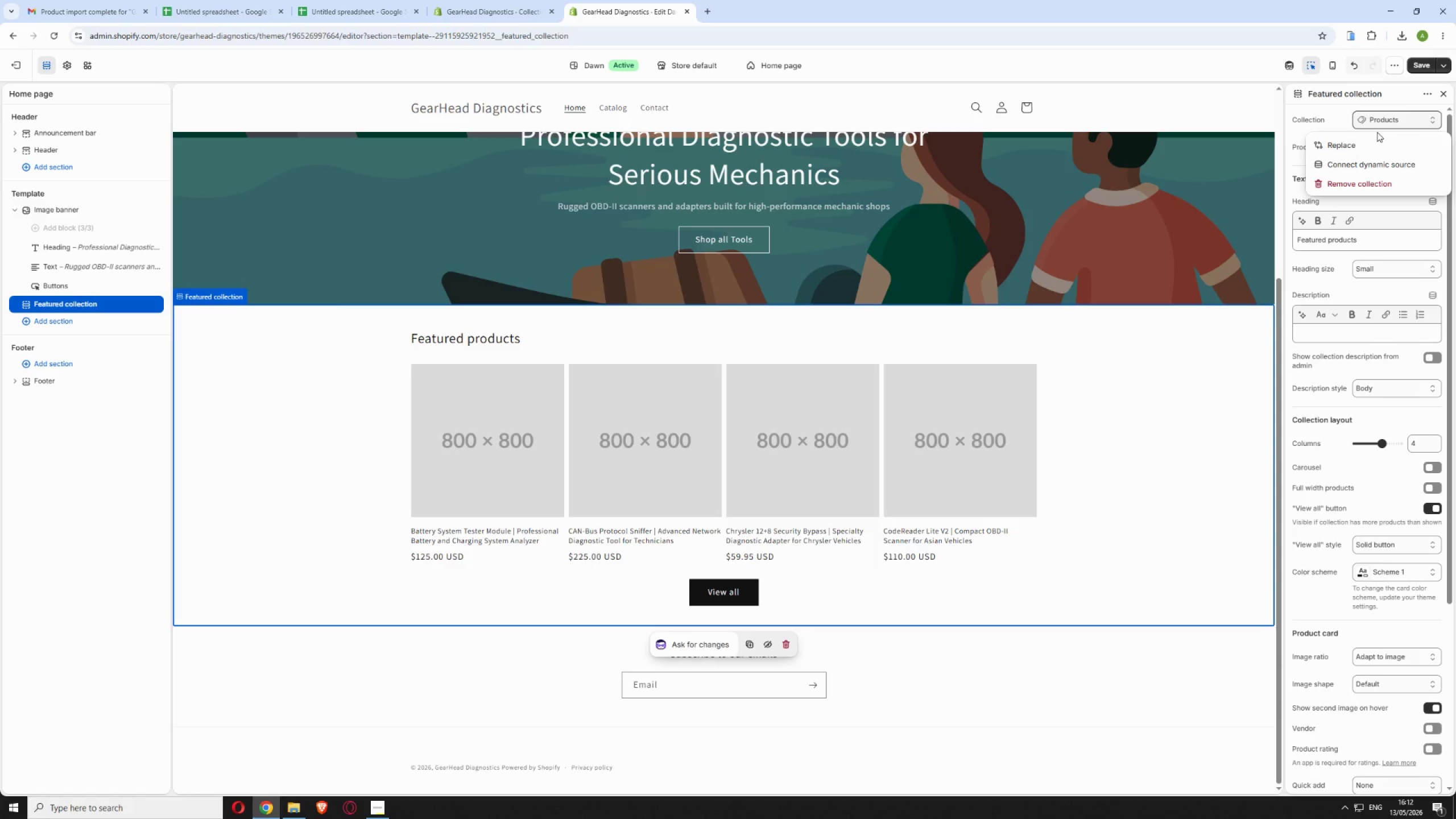 
wait(8.98)
 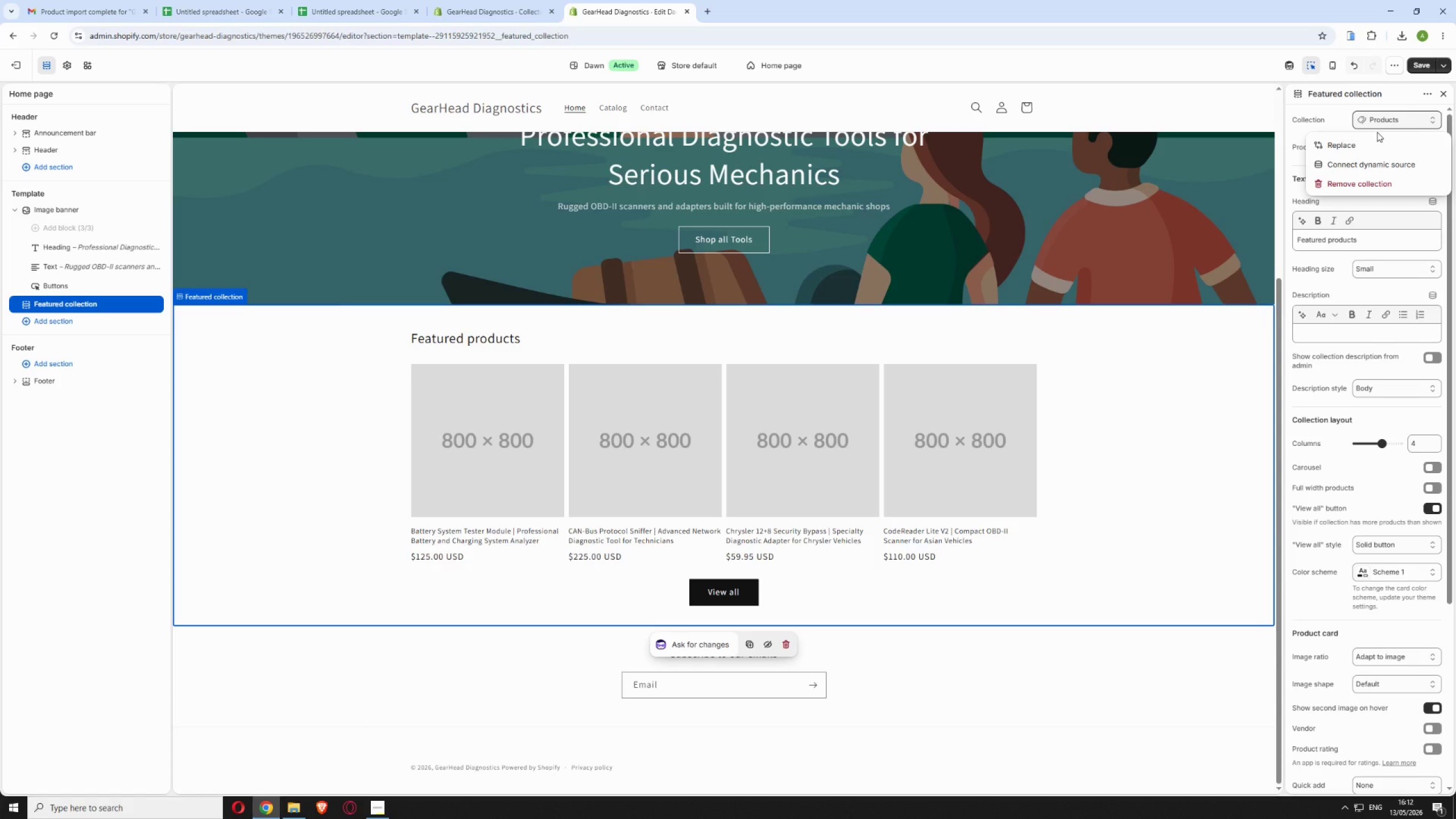 
left_click([1356, 149])
 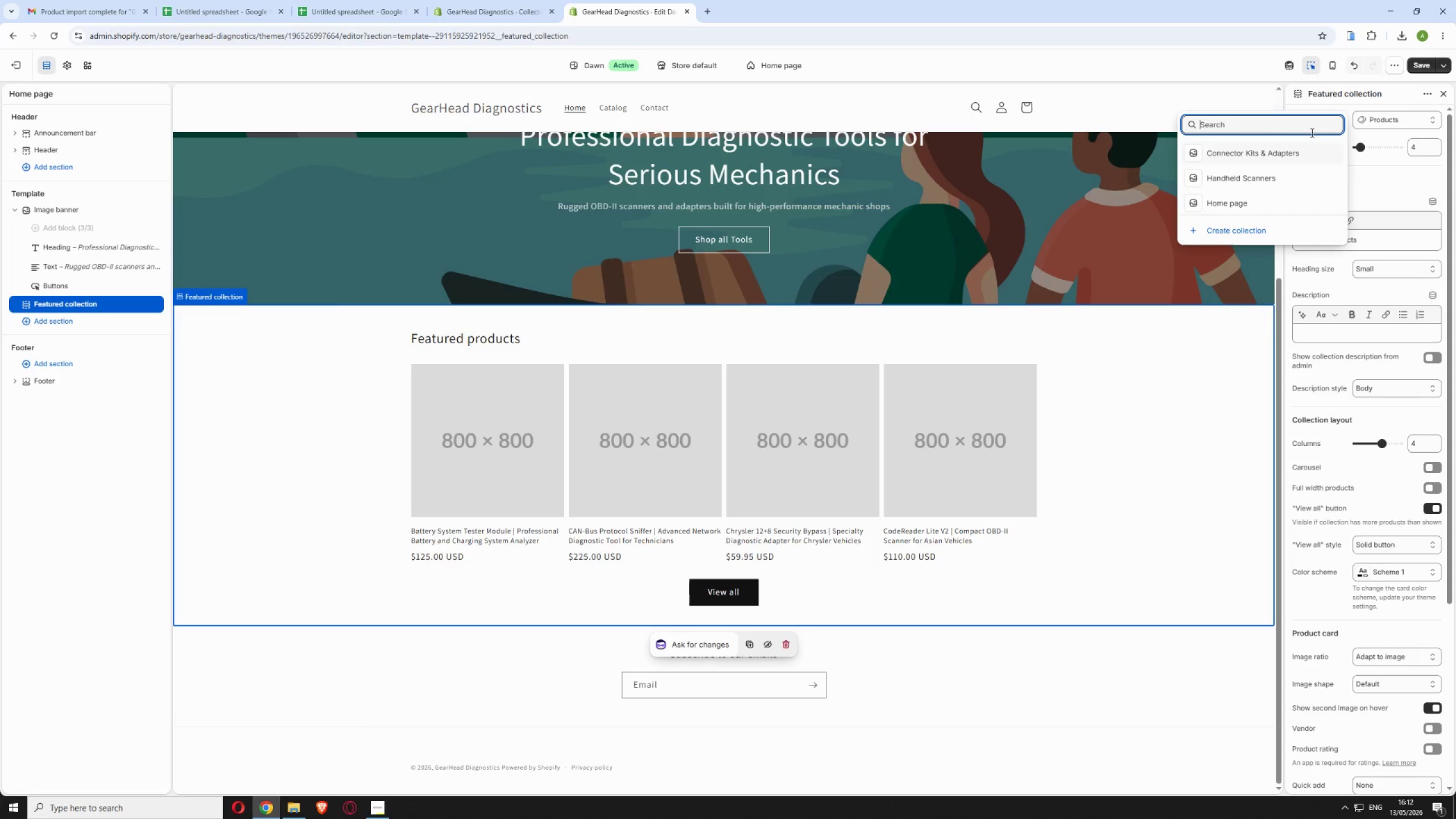 
left_click([1250, 169])
 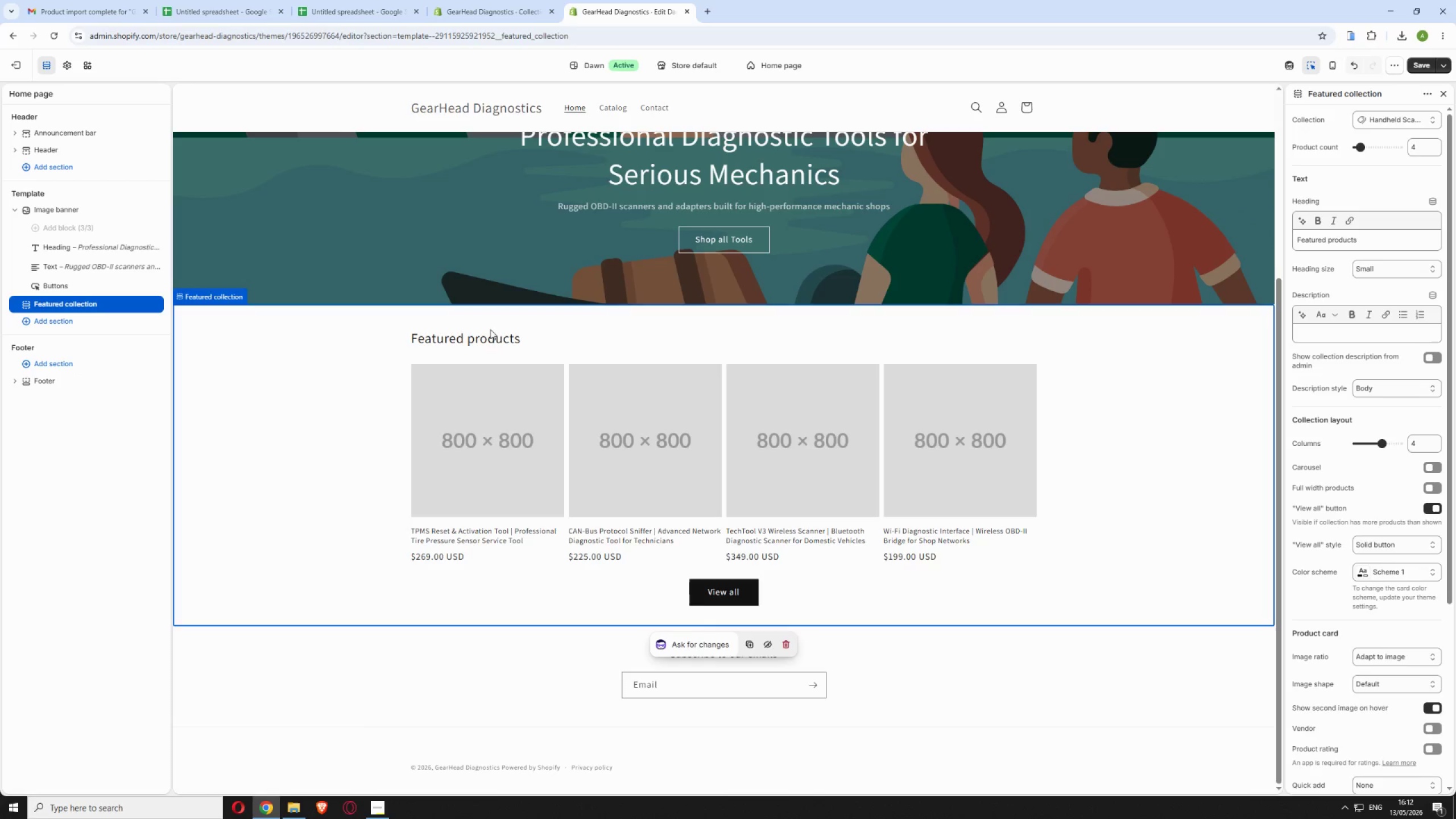 
left_click([483, 341])
 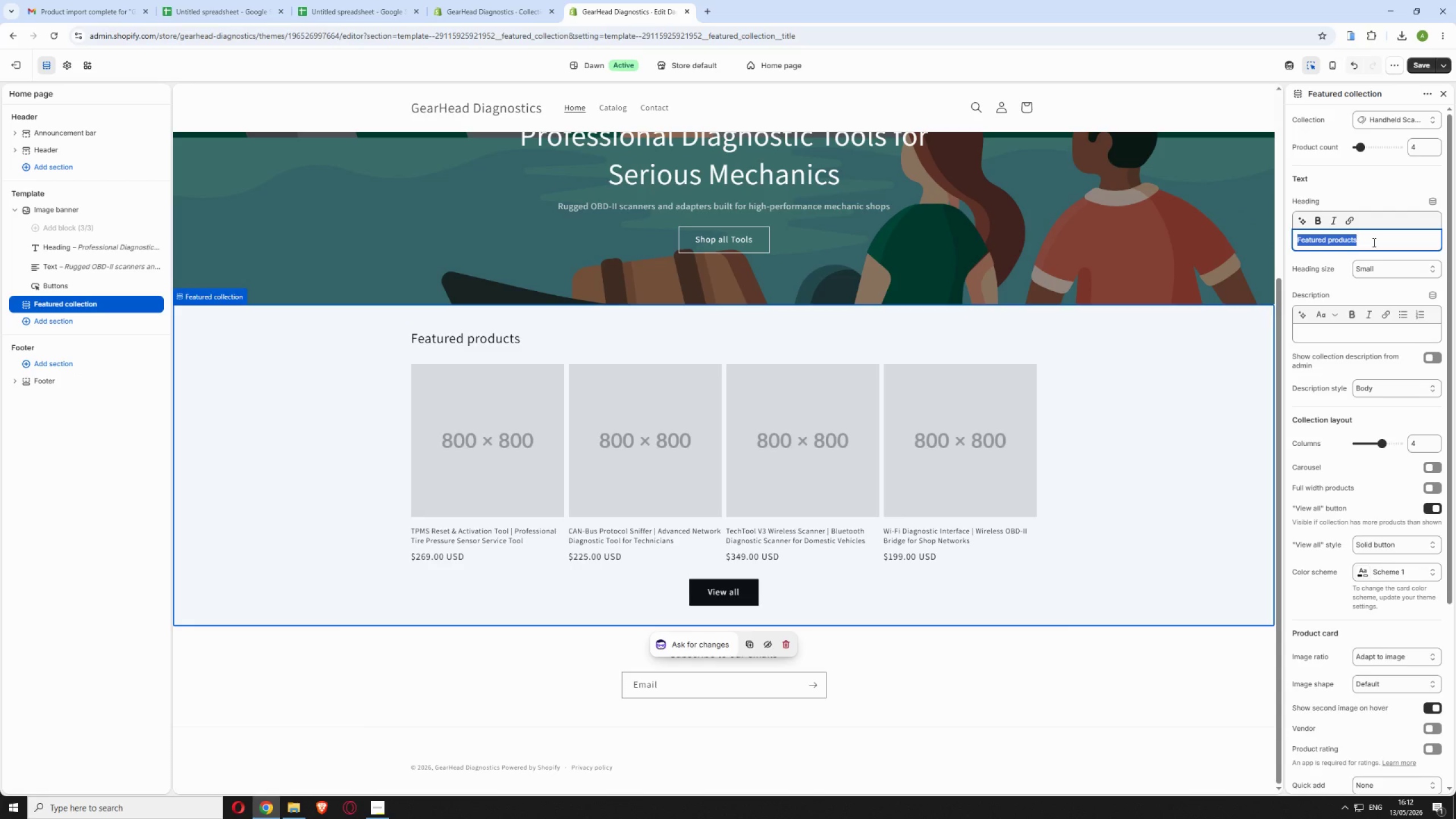 
type(Handheld Scanners)
 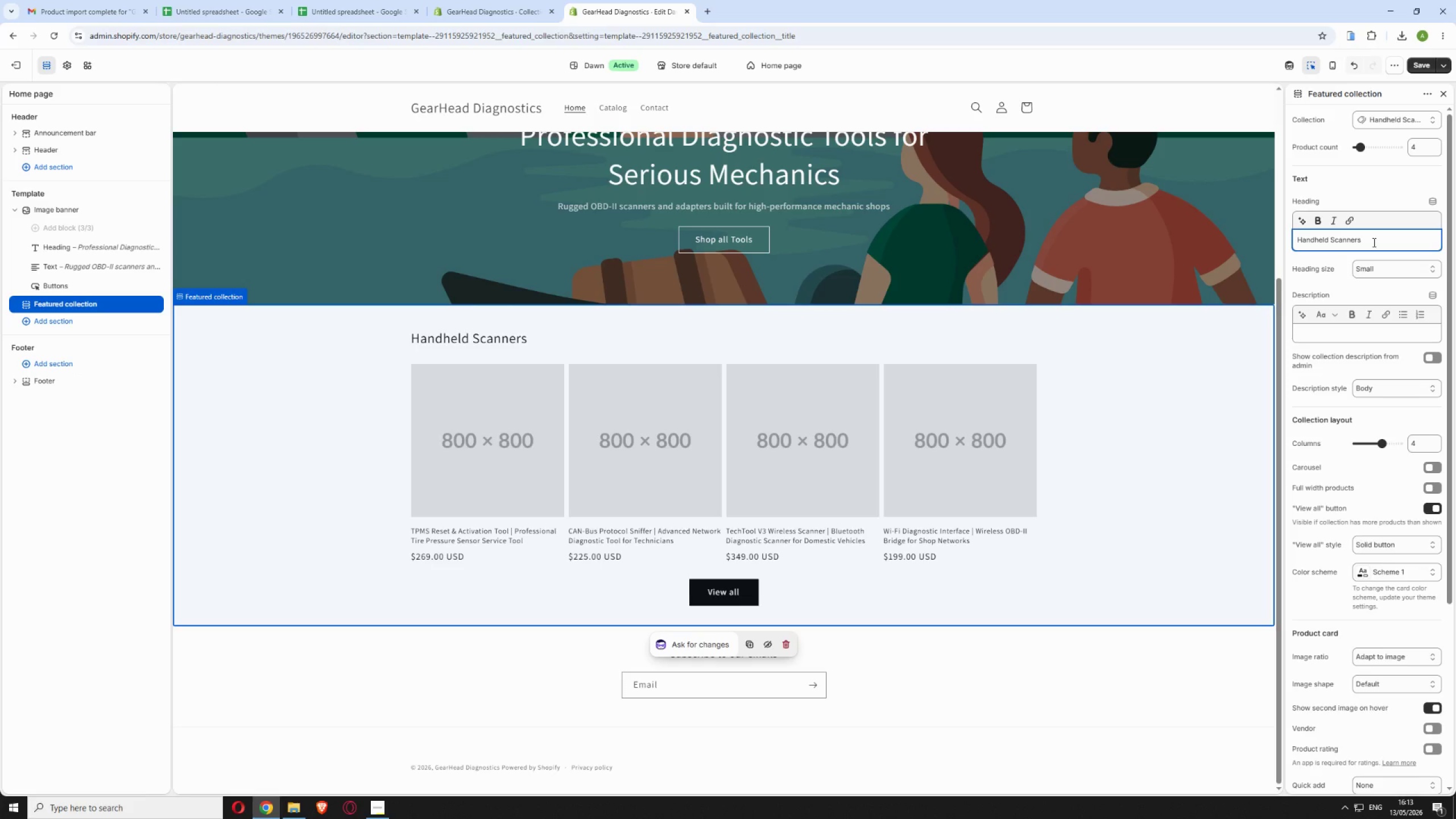 
left_click([1416, 63])
 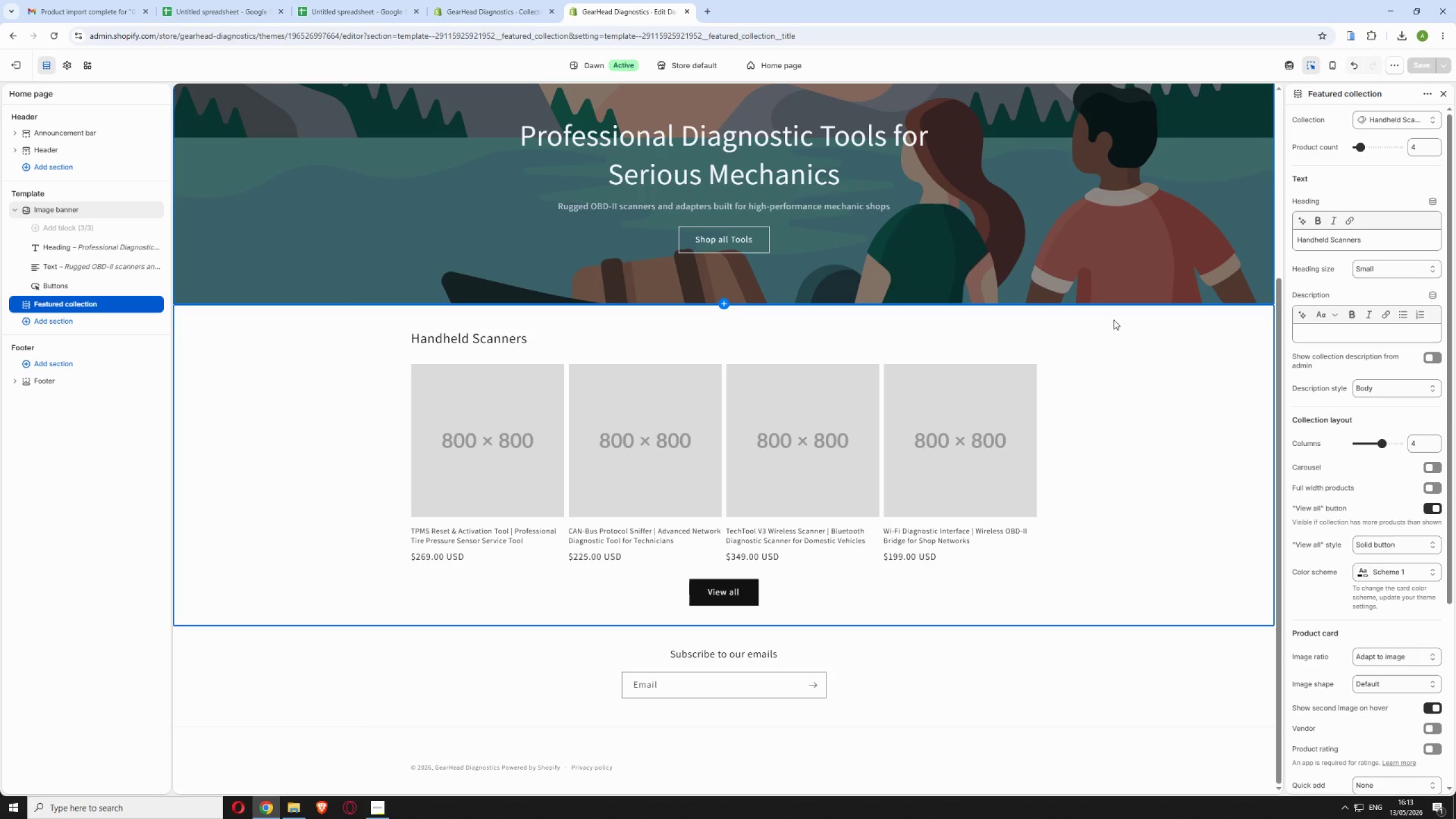 
wait(15.64)
 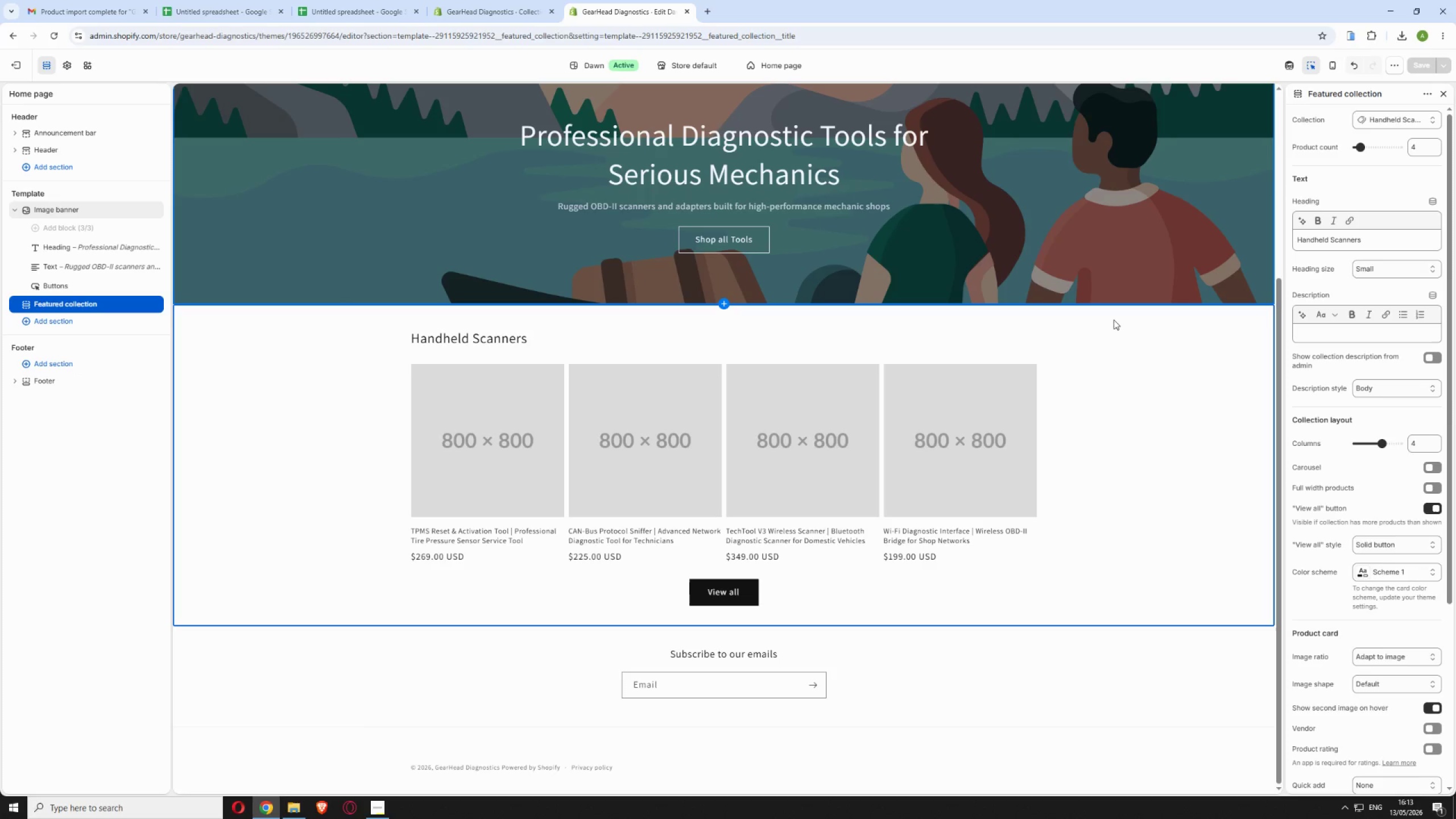 
left_click([69, 320])
 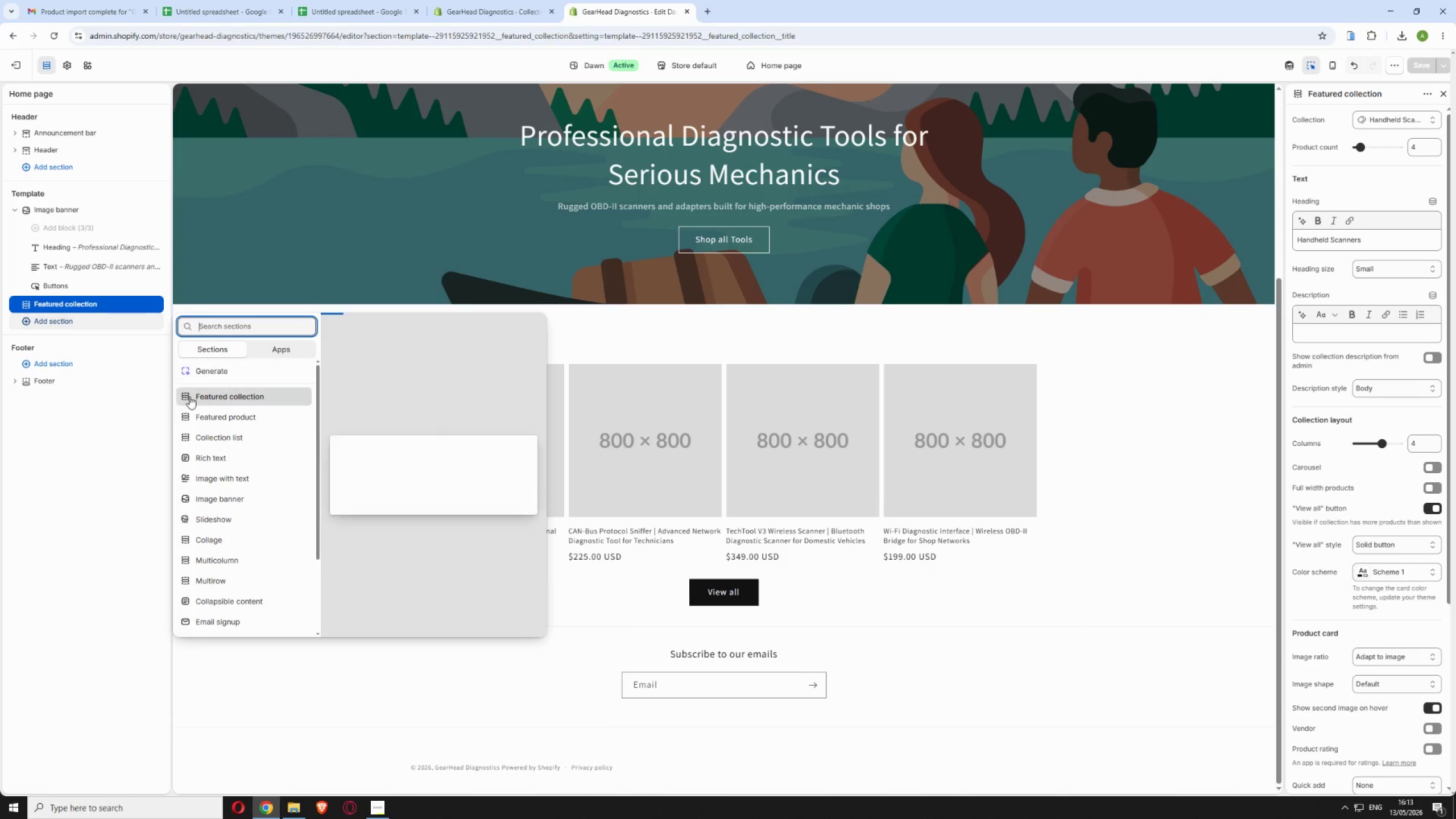 
left_click([189, 396])
 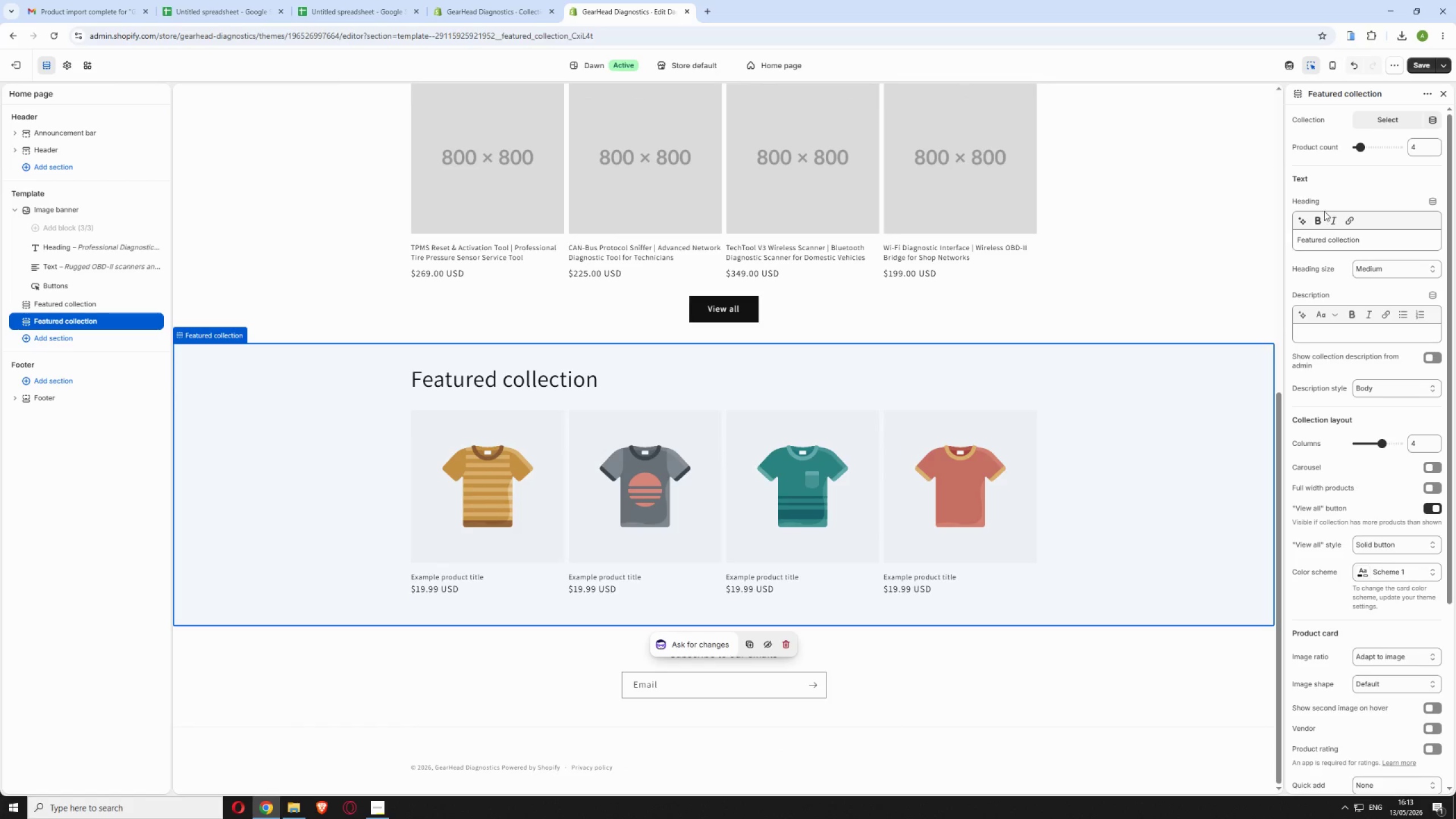 
wait(7.7)
 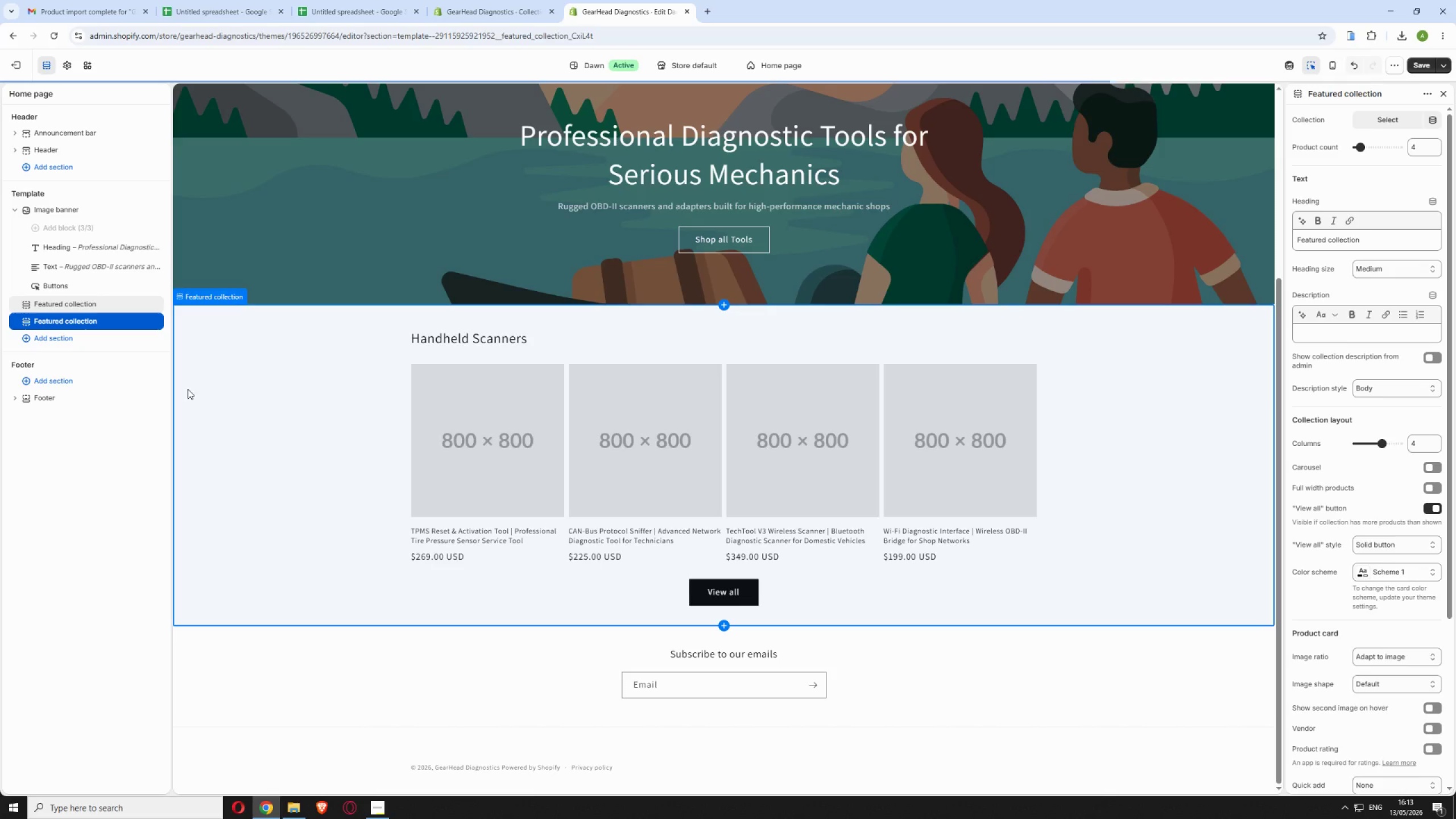 
left_click([1385, 120])
 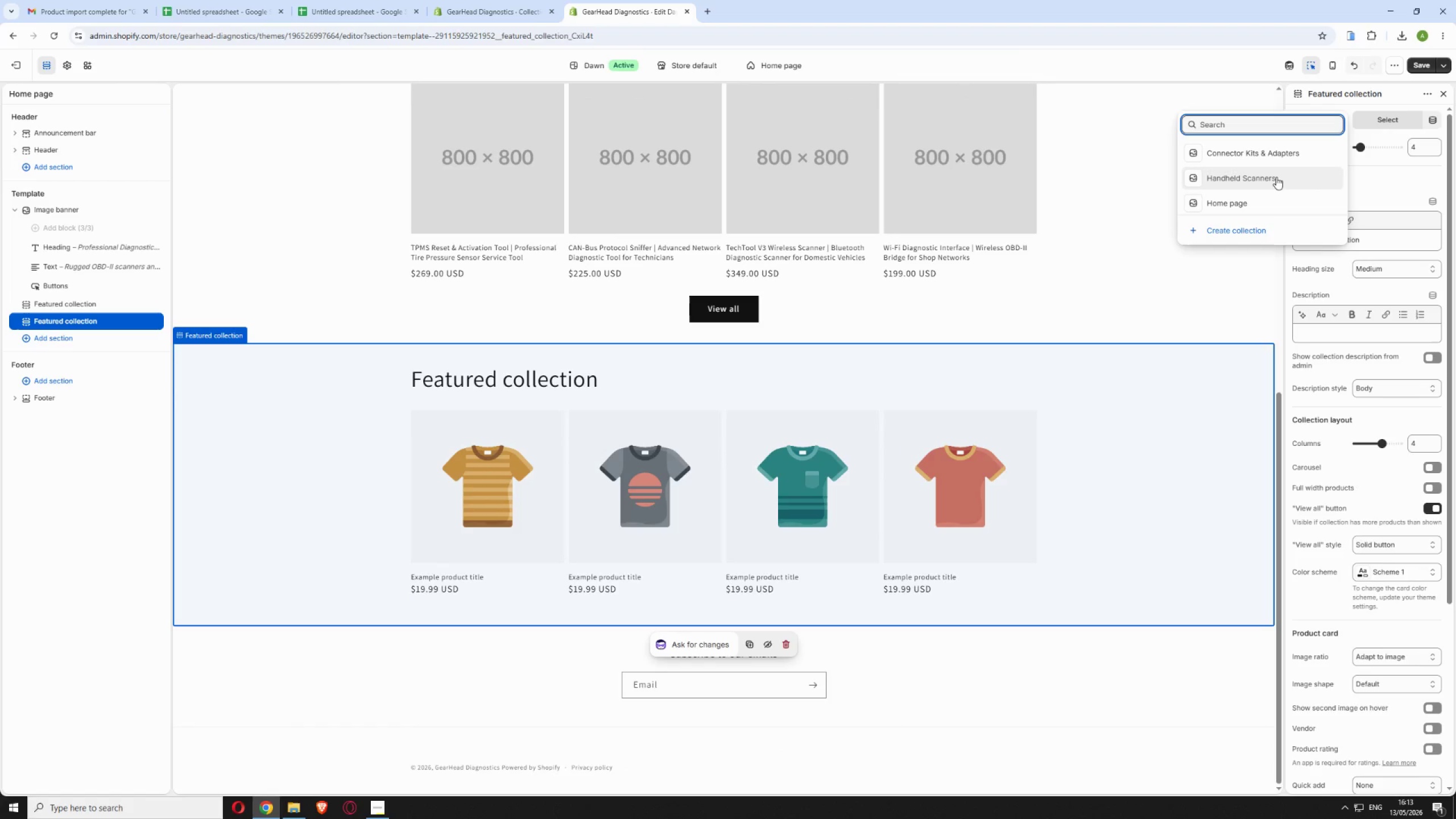 
left_click([1262, 150])
 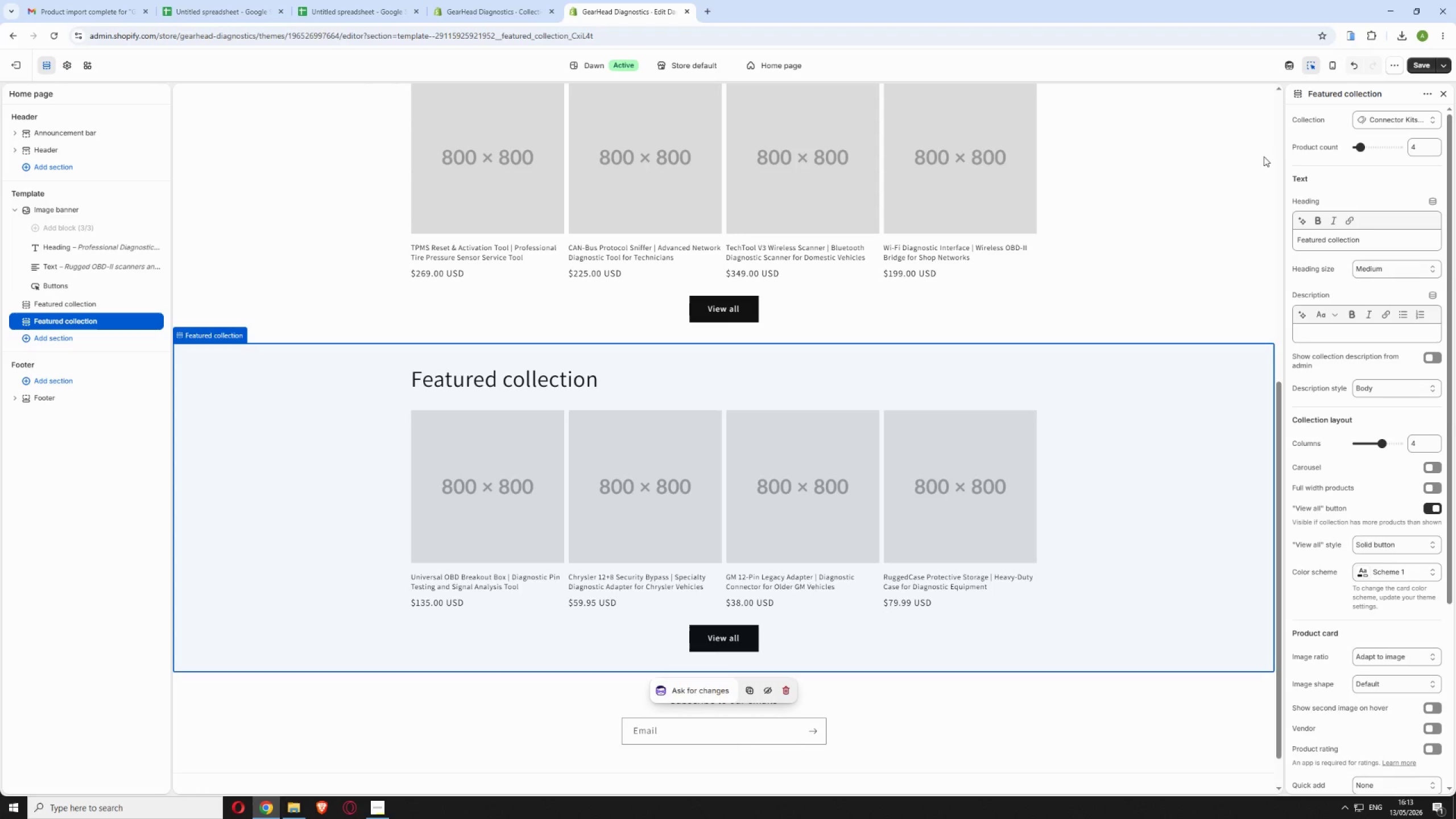 
wait(5.89)
 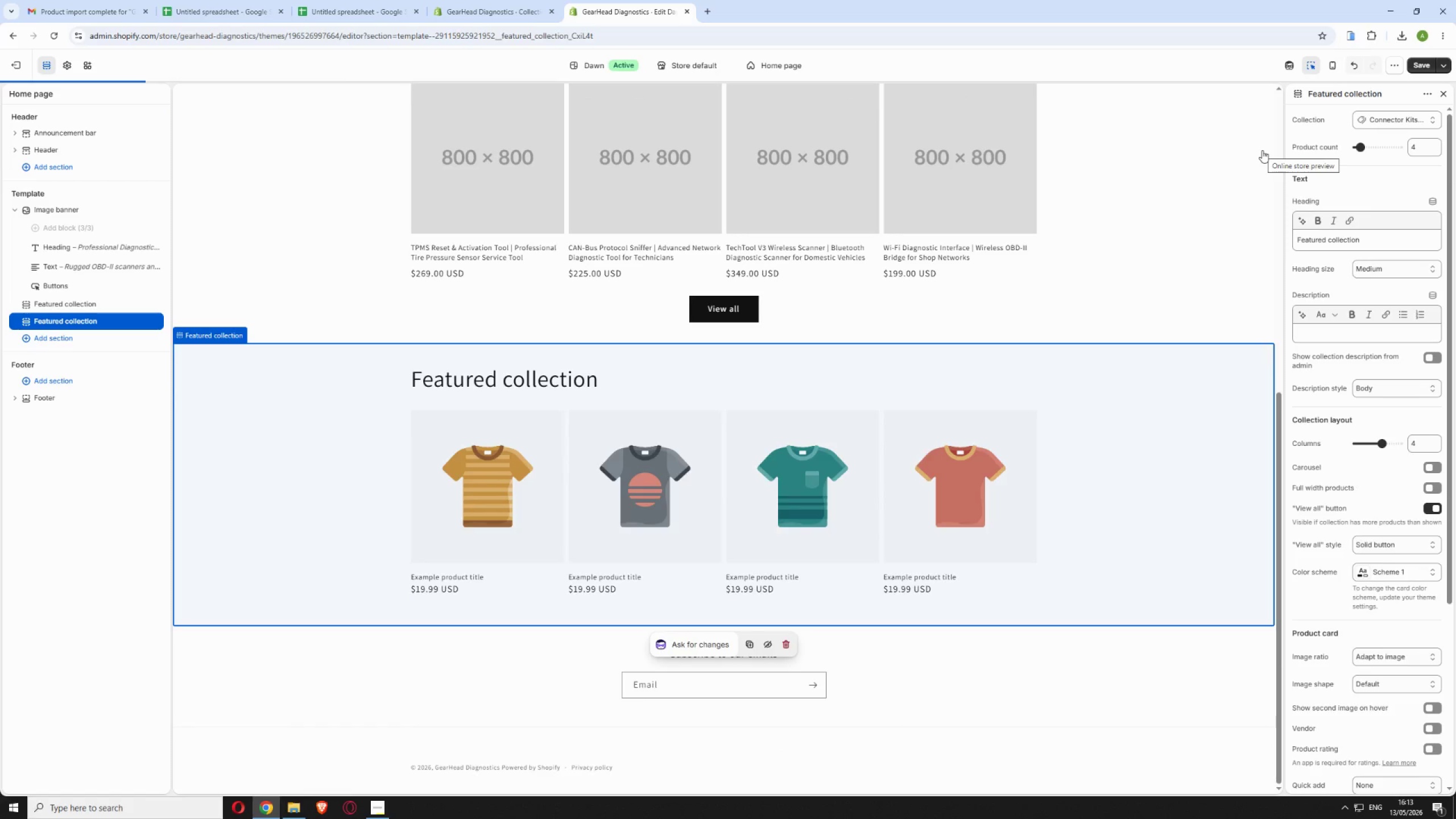 
double_click([1322, 243])
 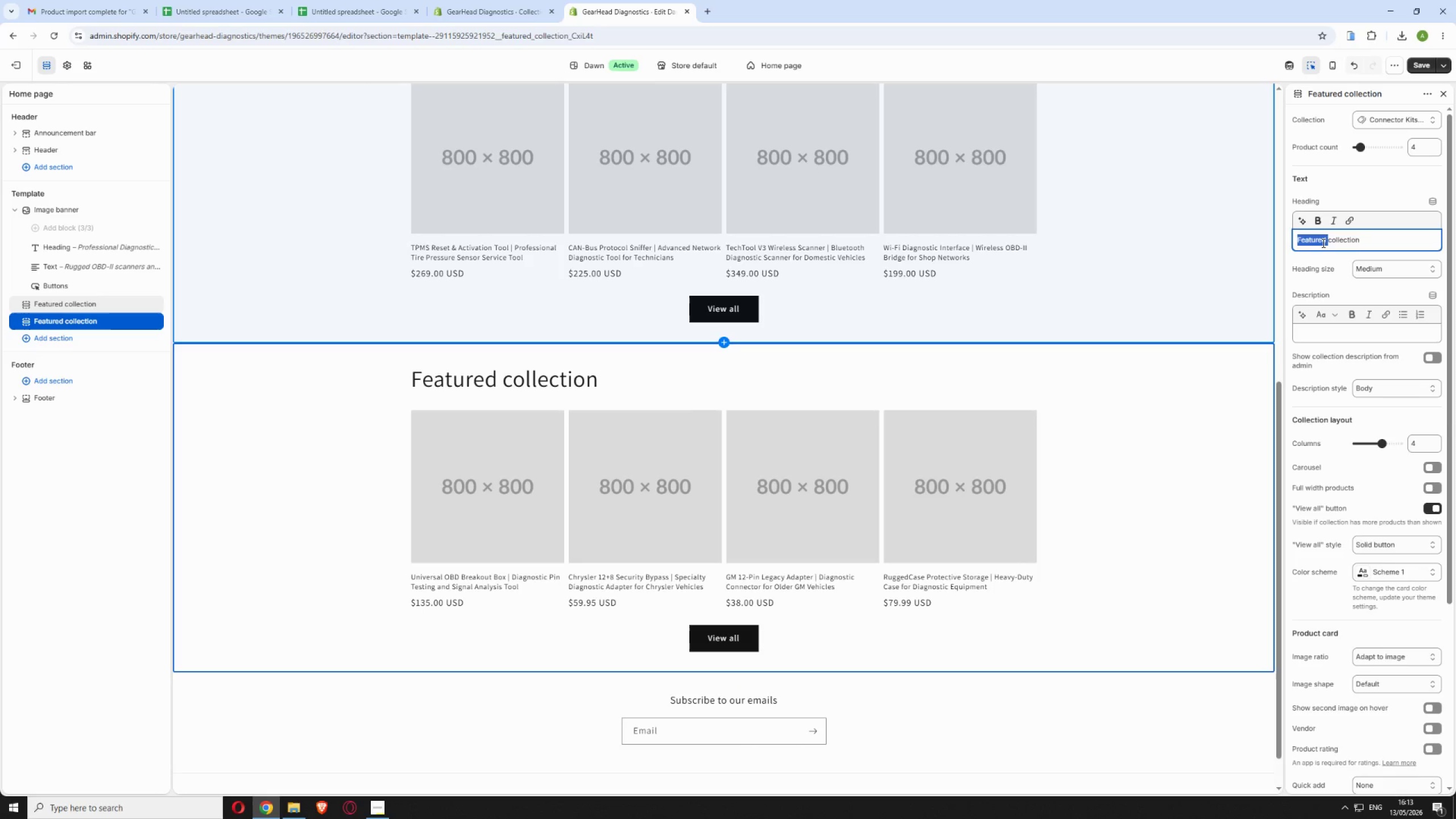 
triple_click([1322, 243])
 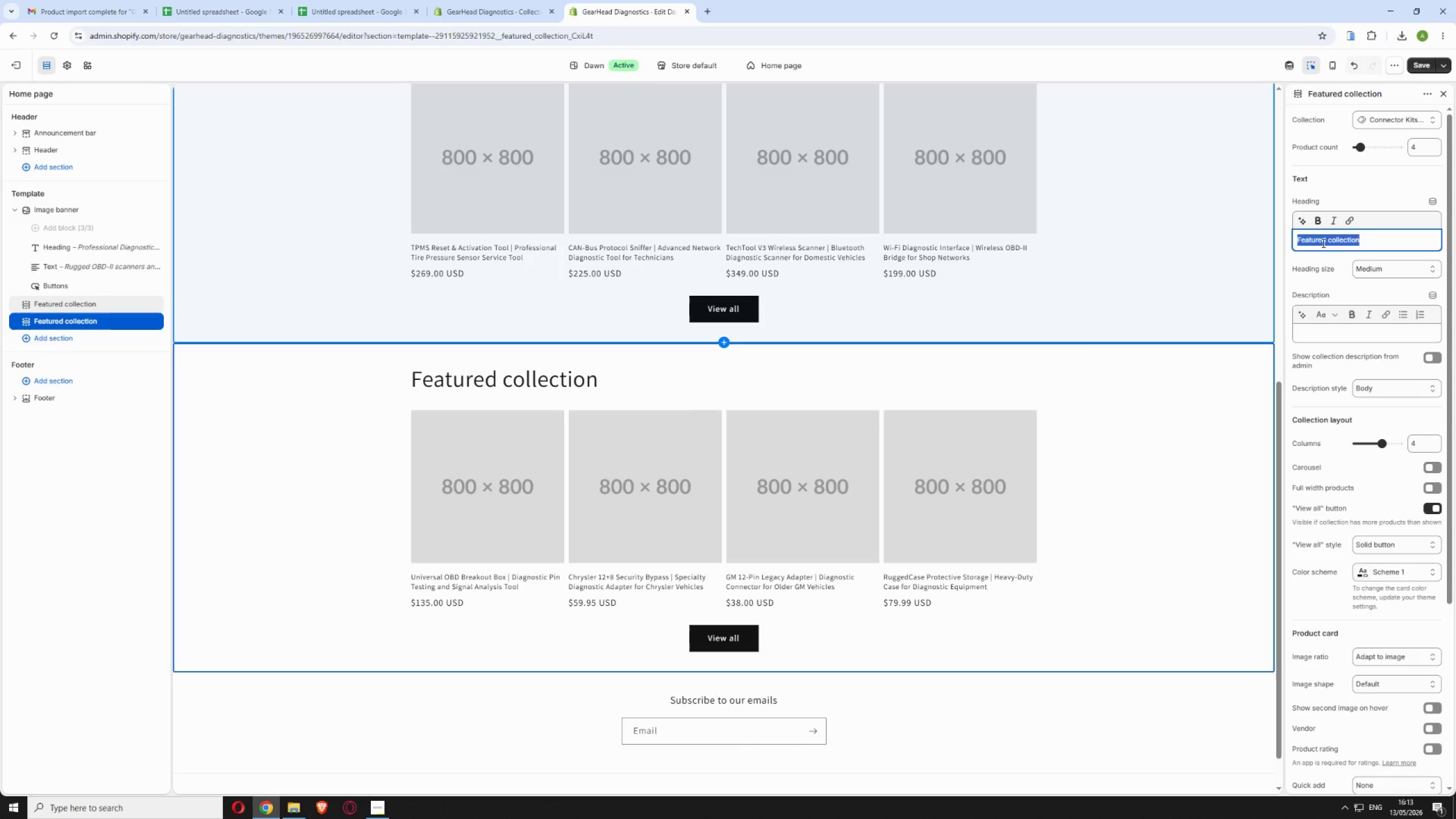 
triple_click([1322, 243])
 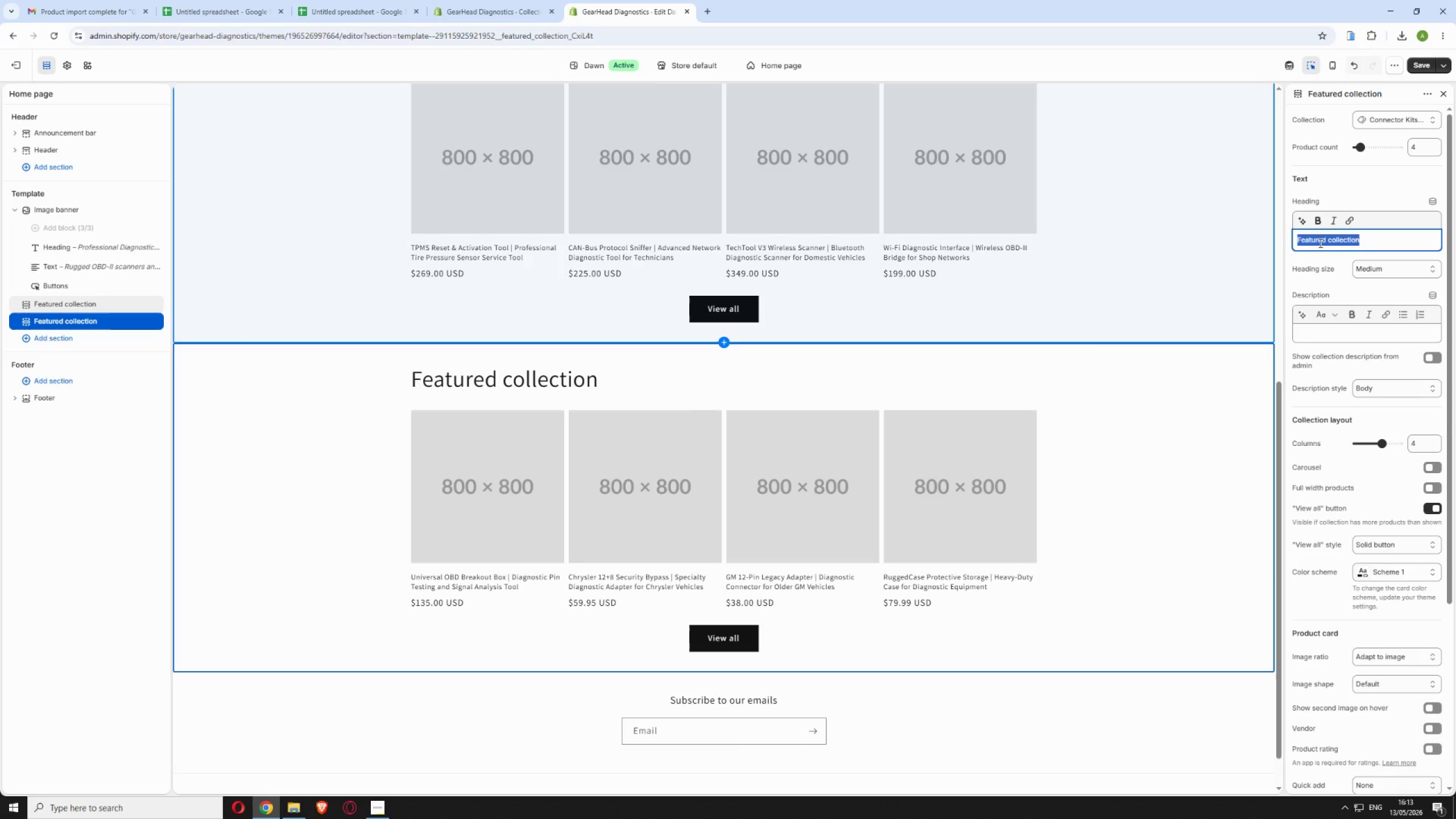 
type(Connector Kits & Adapters)
 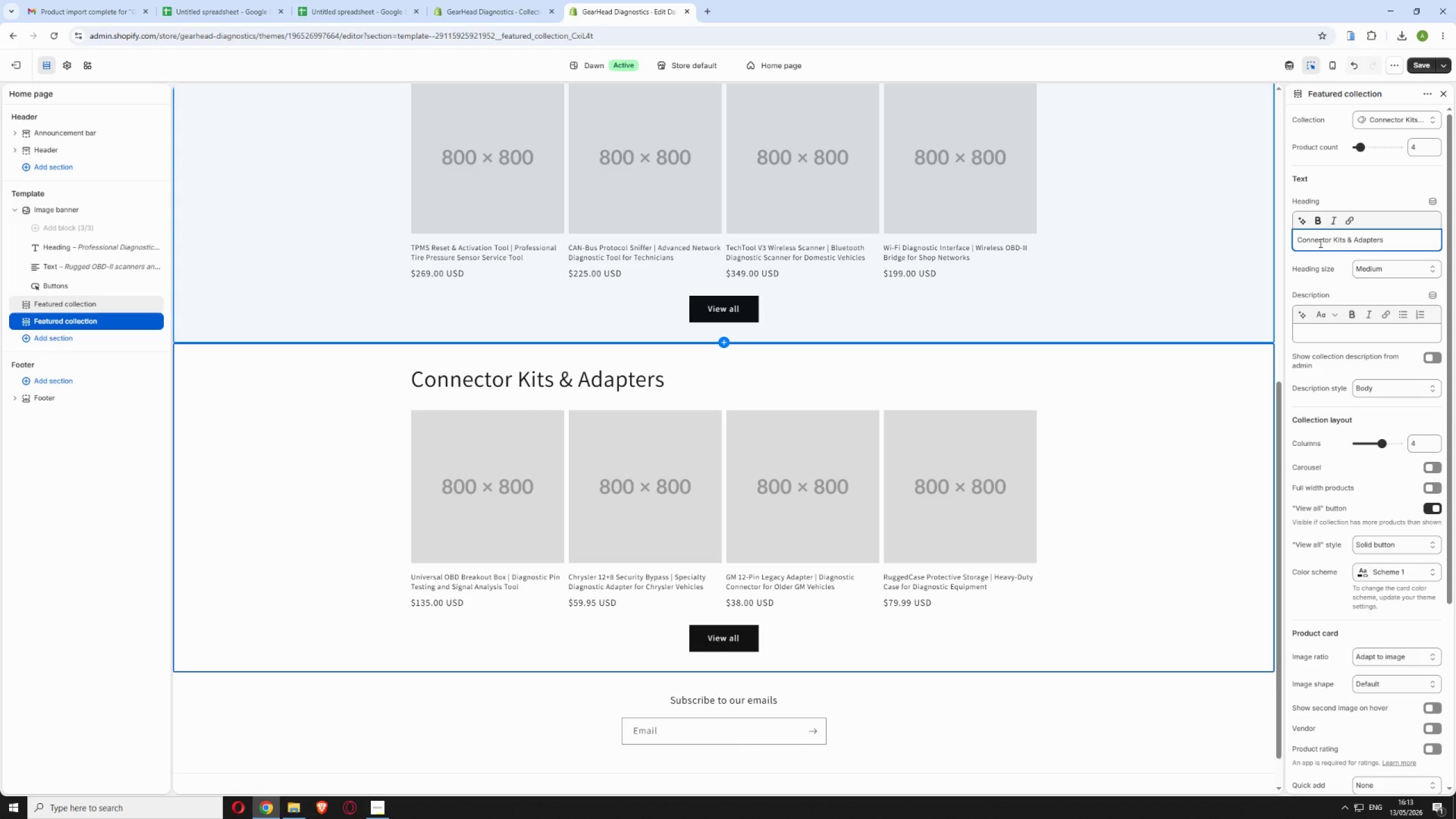 
wait(6.55)
 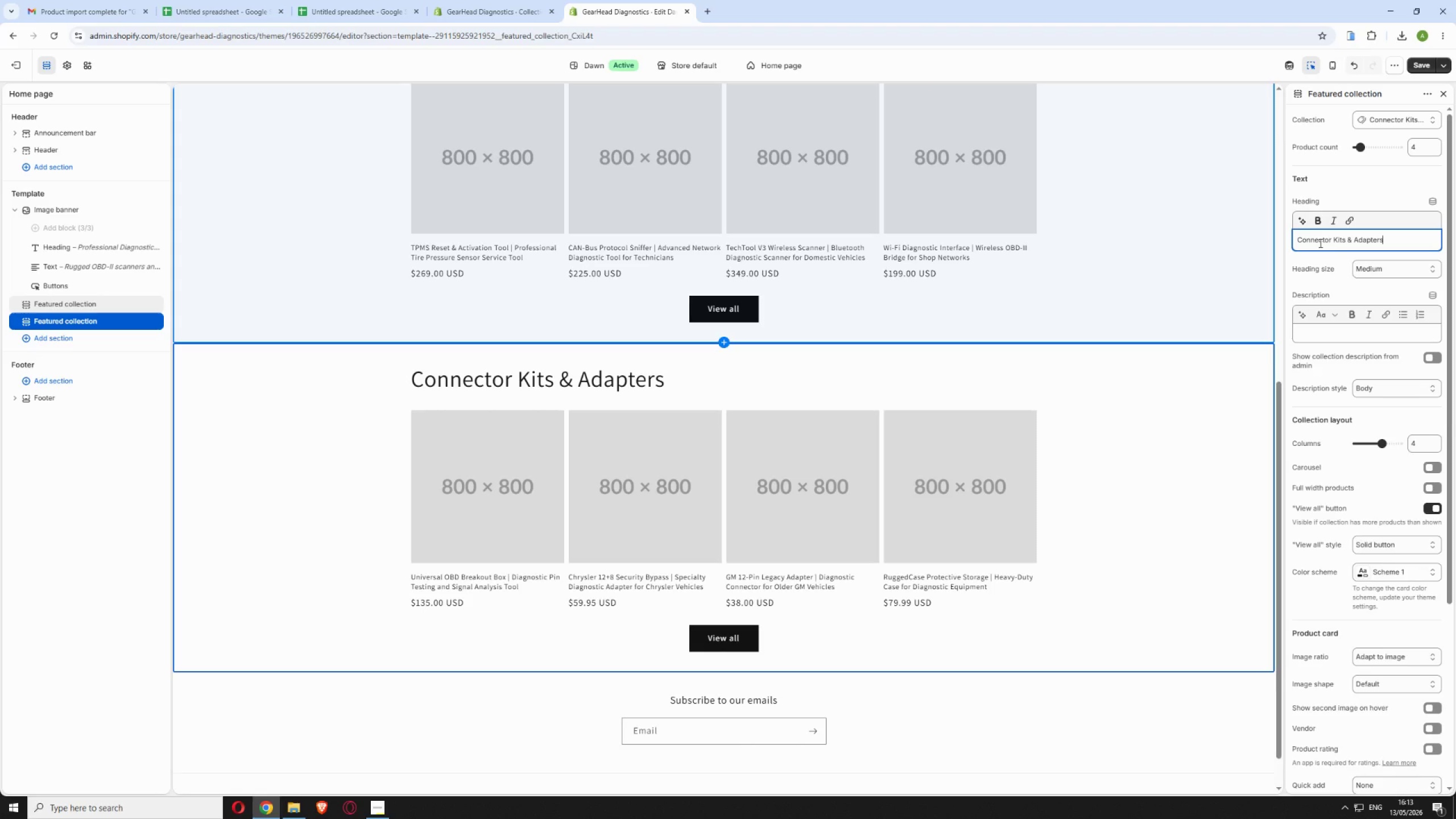 
left_click([1420, 63])
 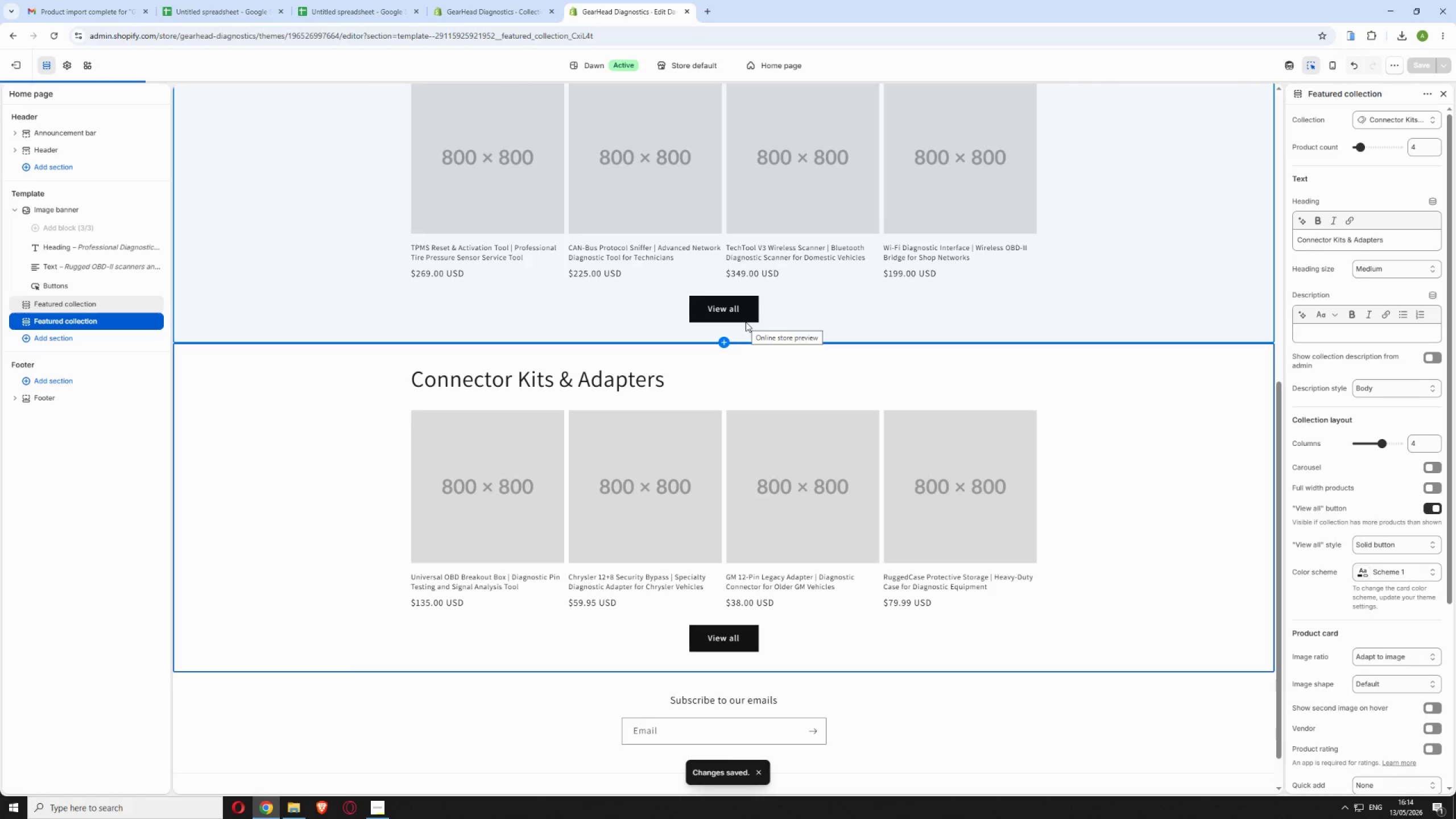 
scroll: coordinate [730, 361], scroll_direction: down, amount: 4.0
 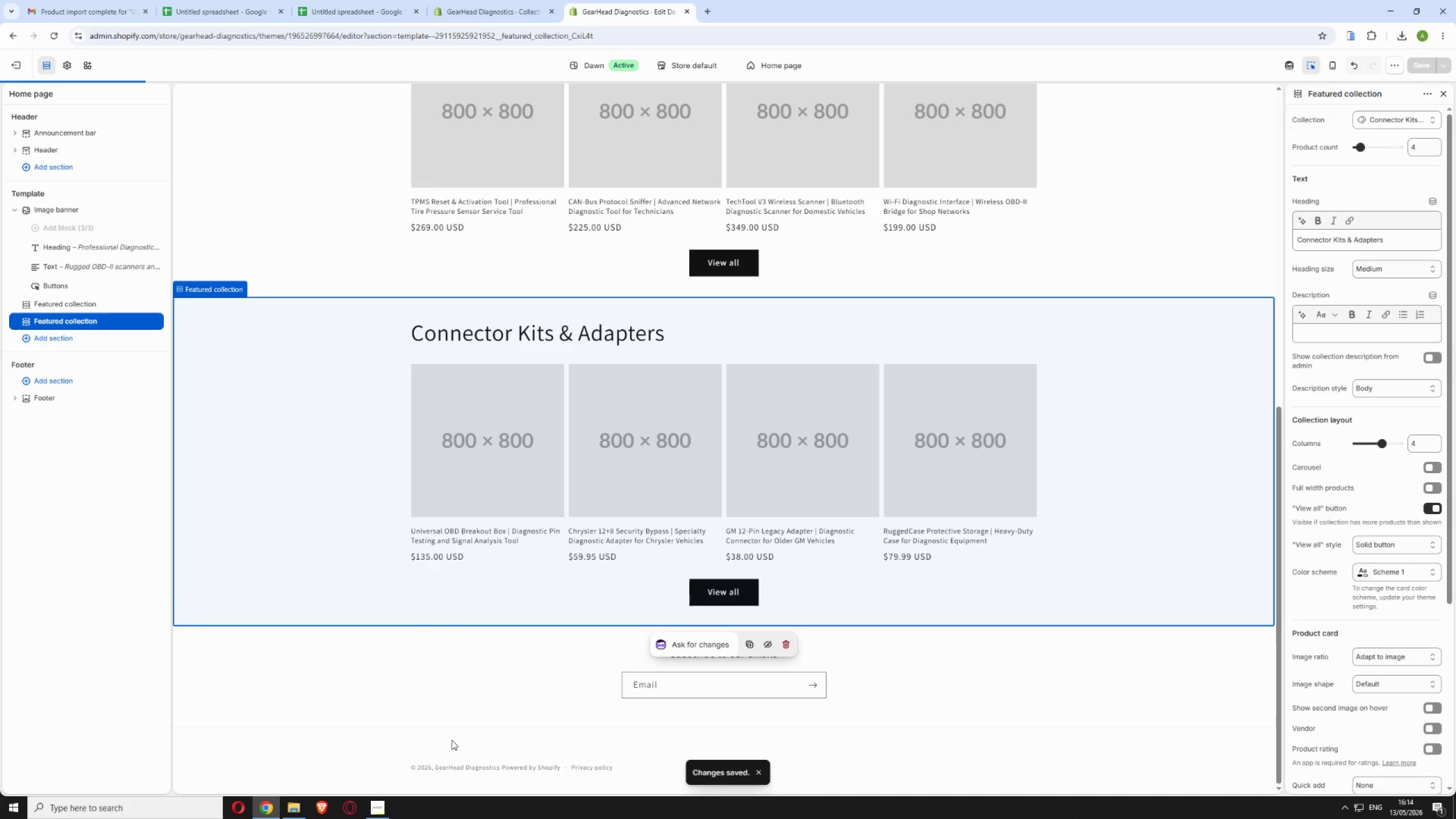 
left_click([470, 709])
 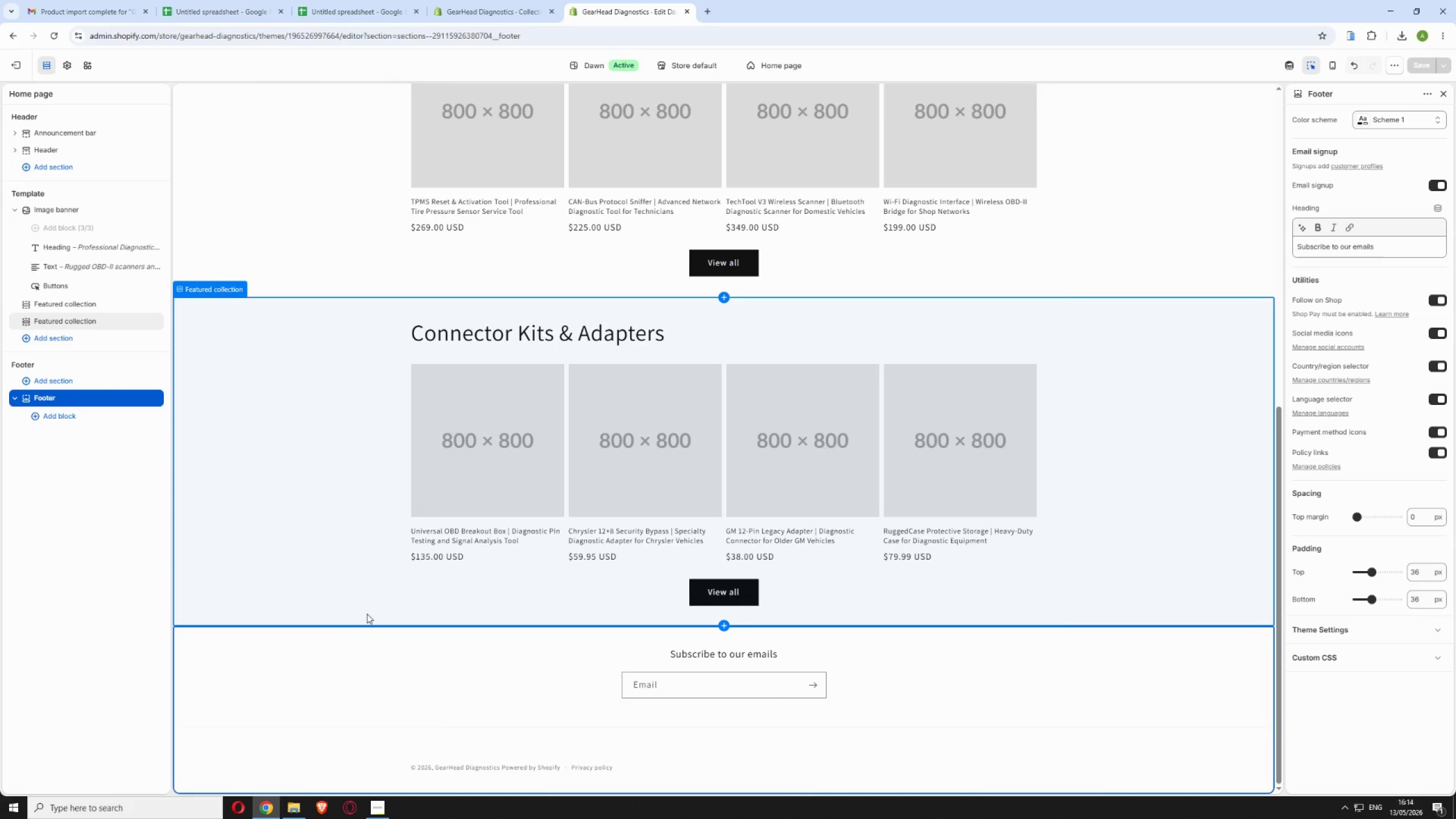 
wait(8.95)
 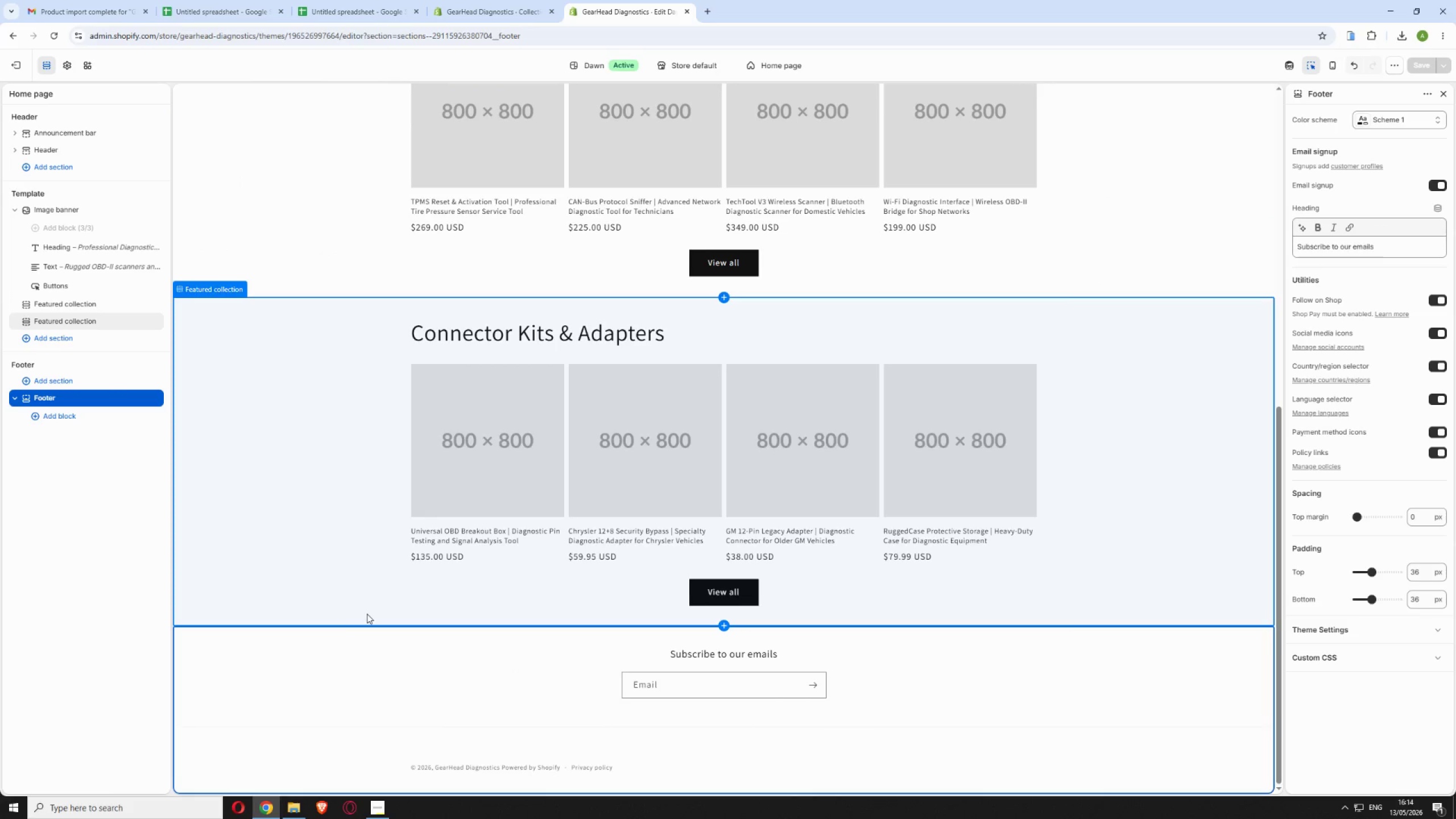 
left_click([64, 415])
 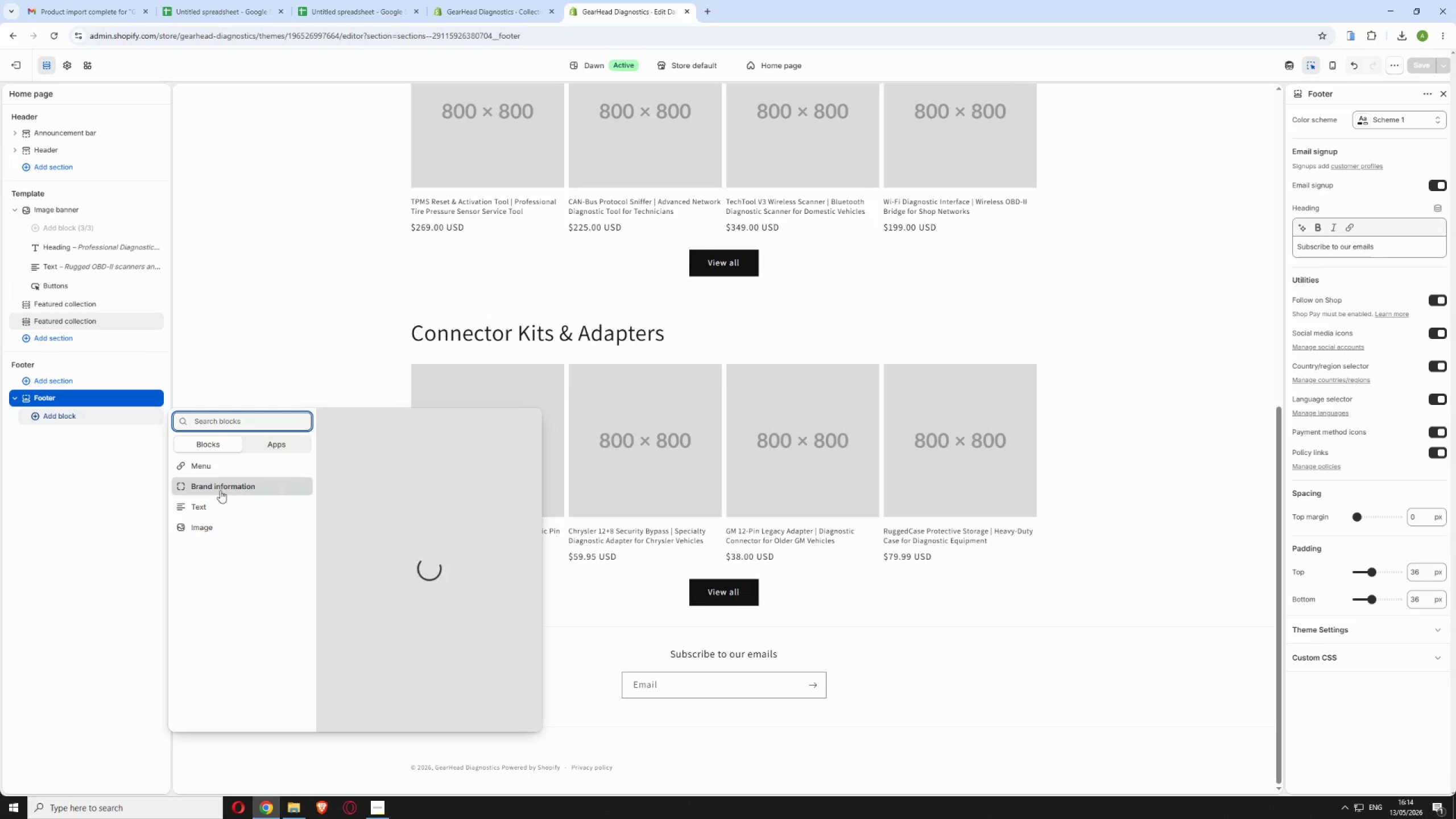 
left_click([216, 510])
 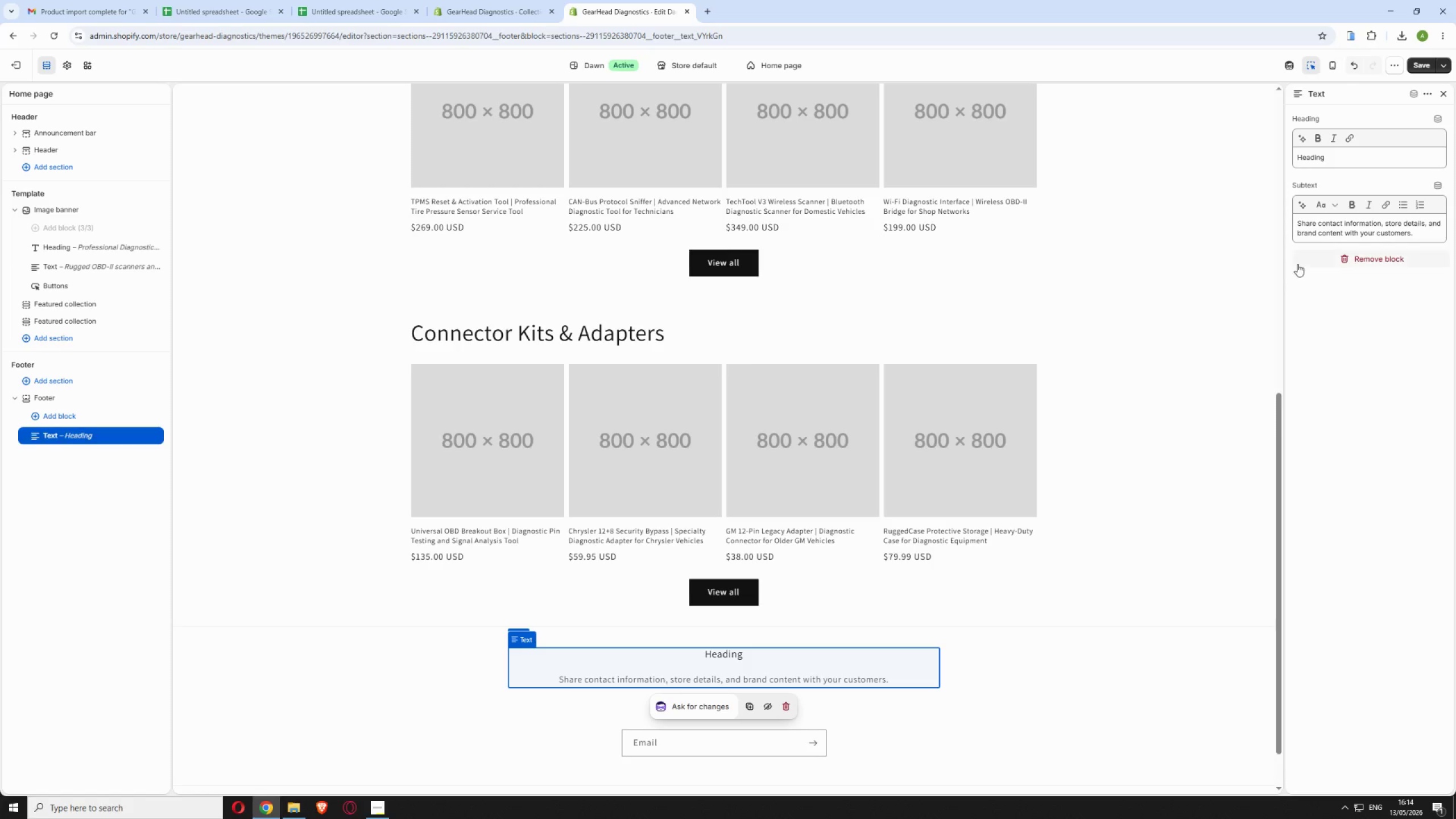 
double_click([1315, 159])
 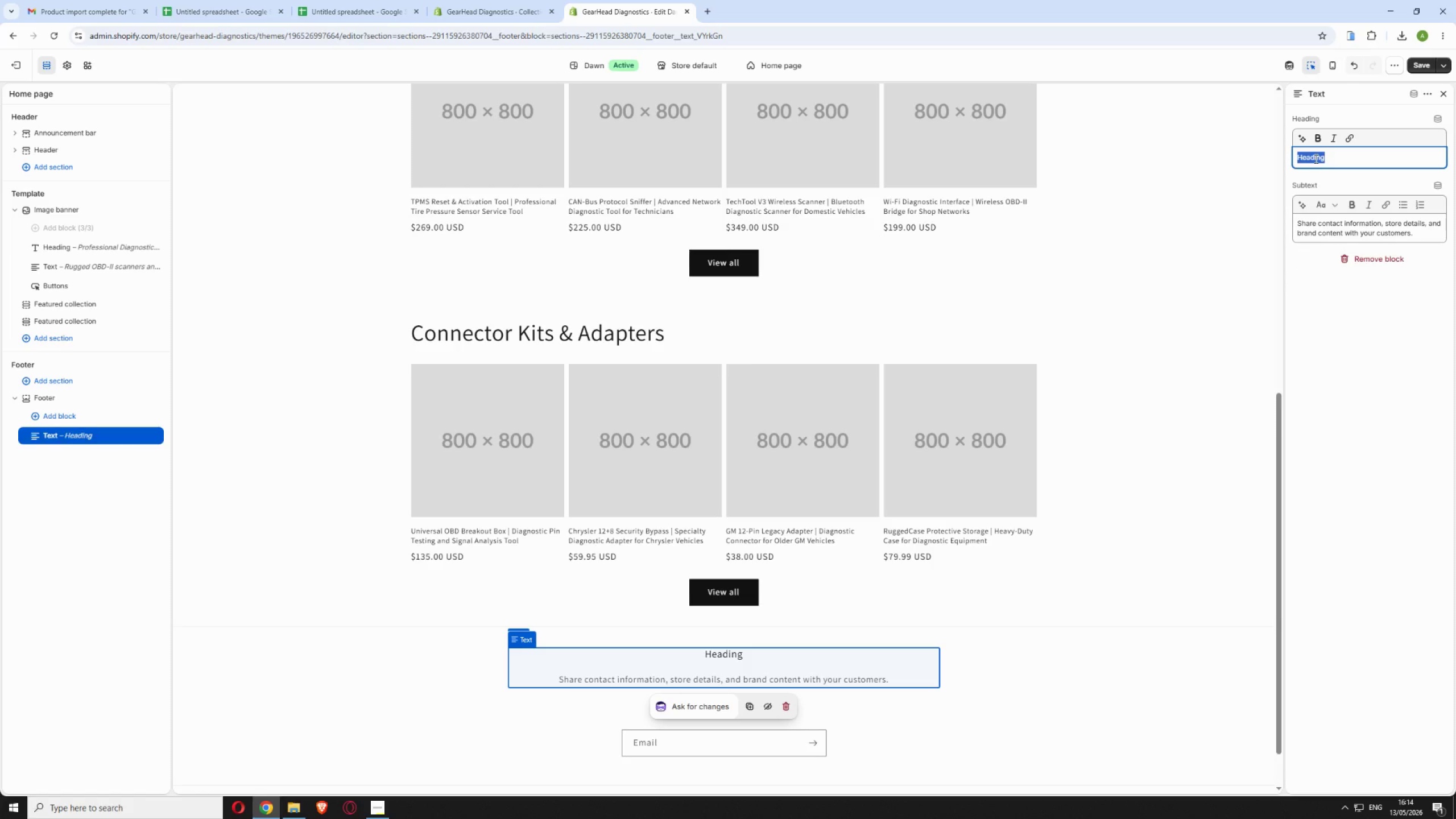 
type(GearHead Diagnostics)
 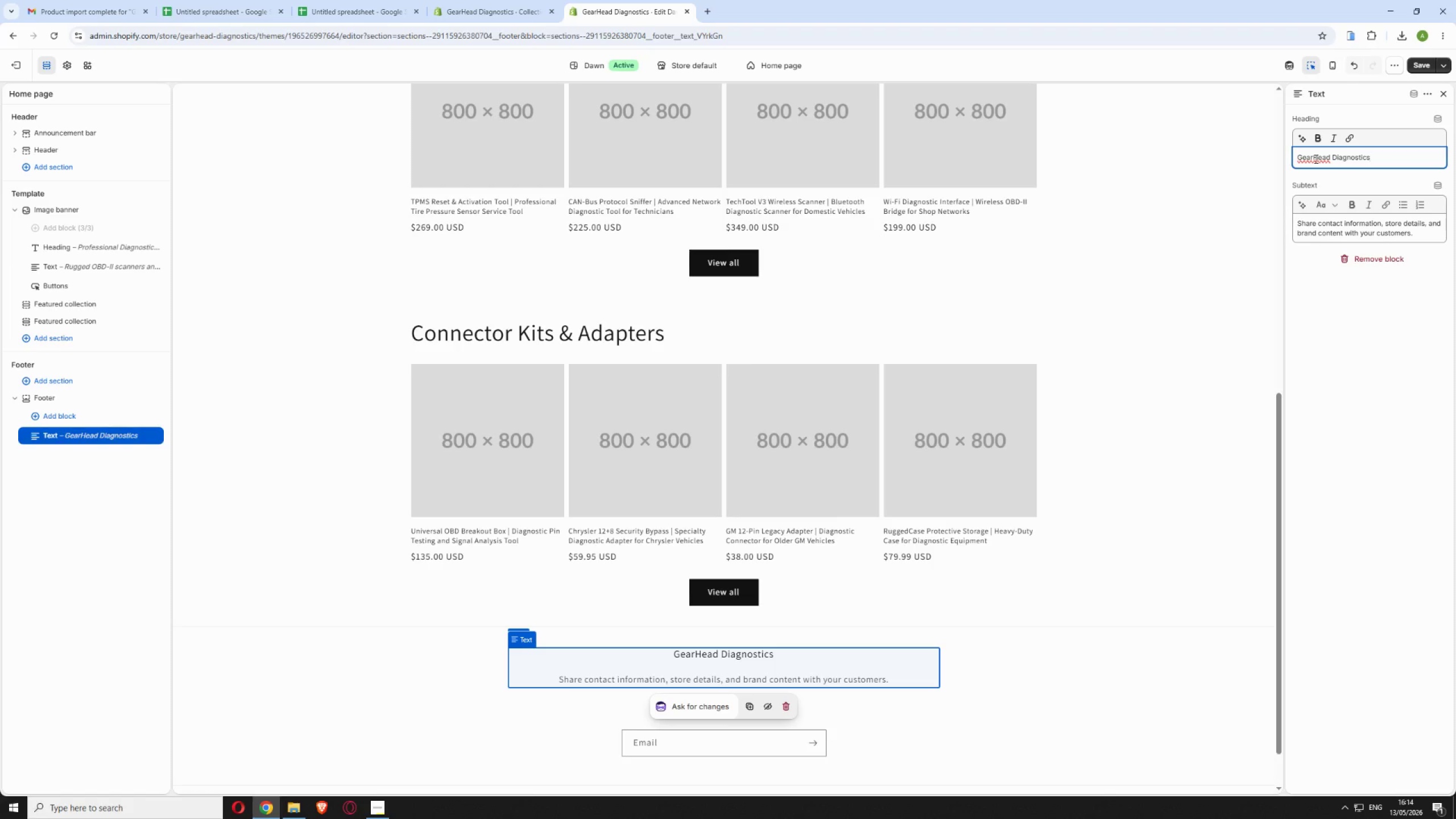 
double_click([1322, 224])
 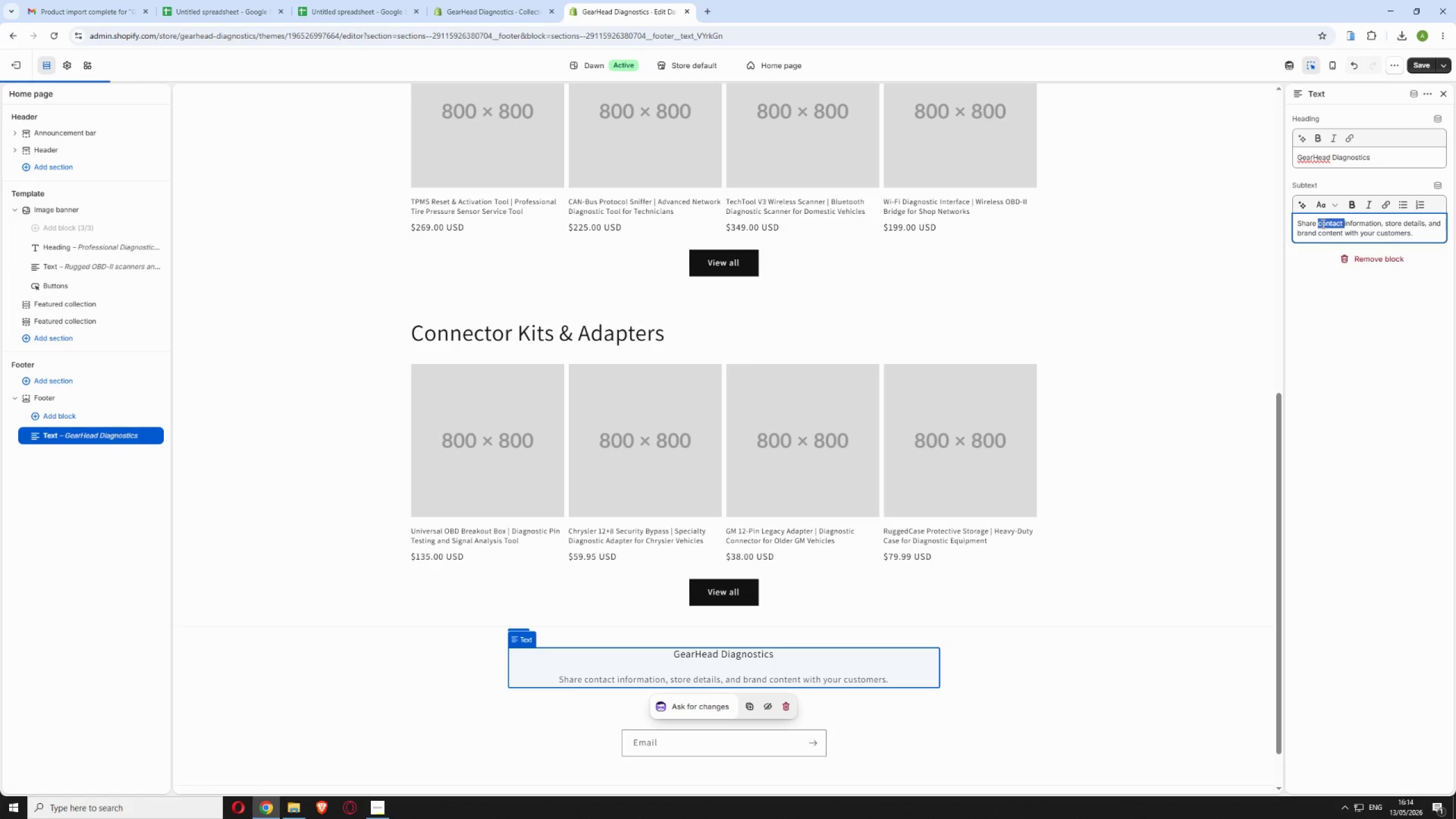 
triple_click([1322, 224])
 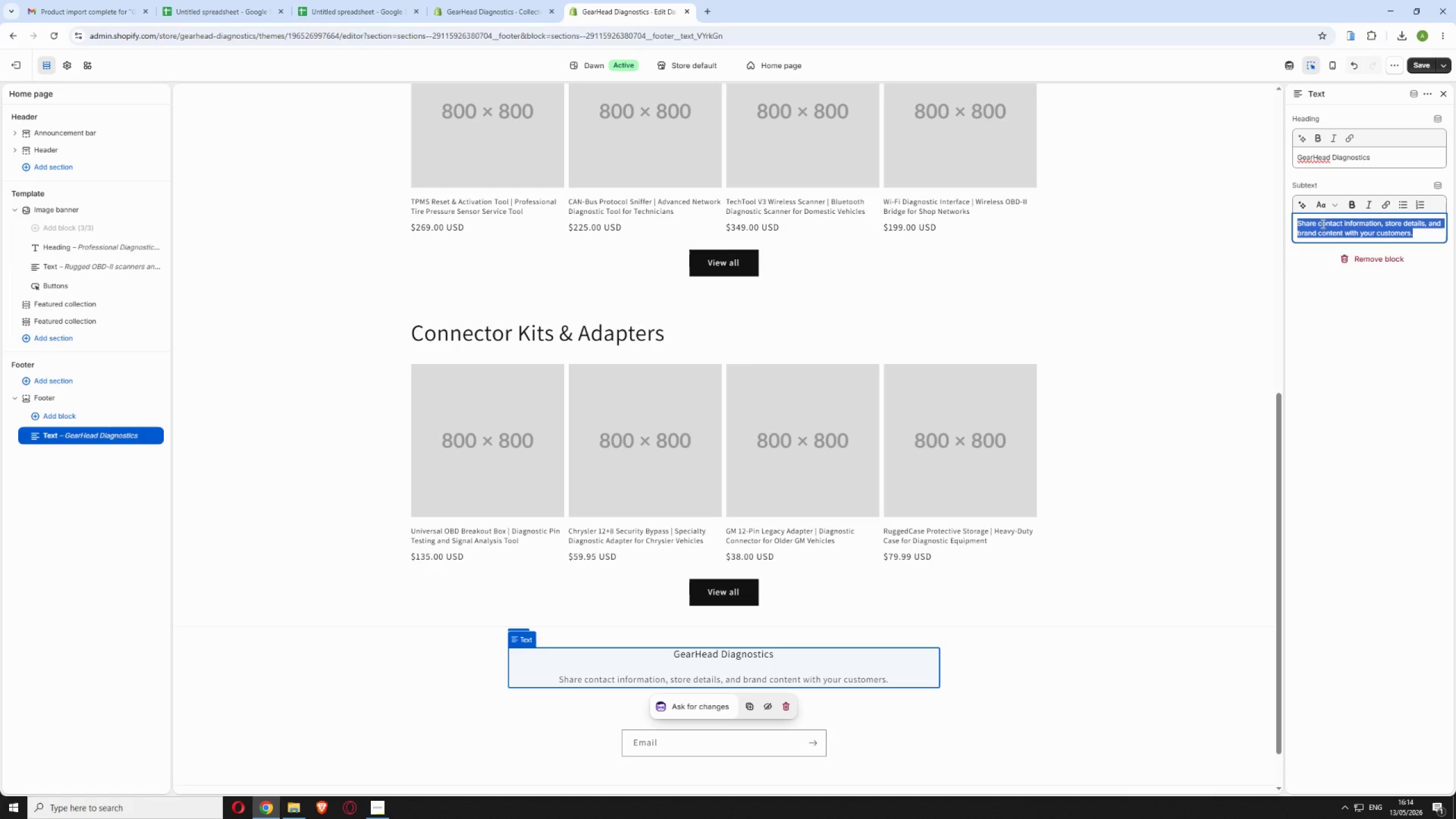 
hold_key(key=ShiftLeft, duration=0.34)
 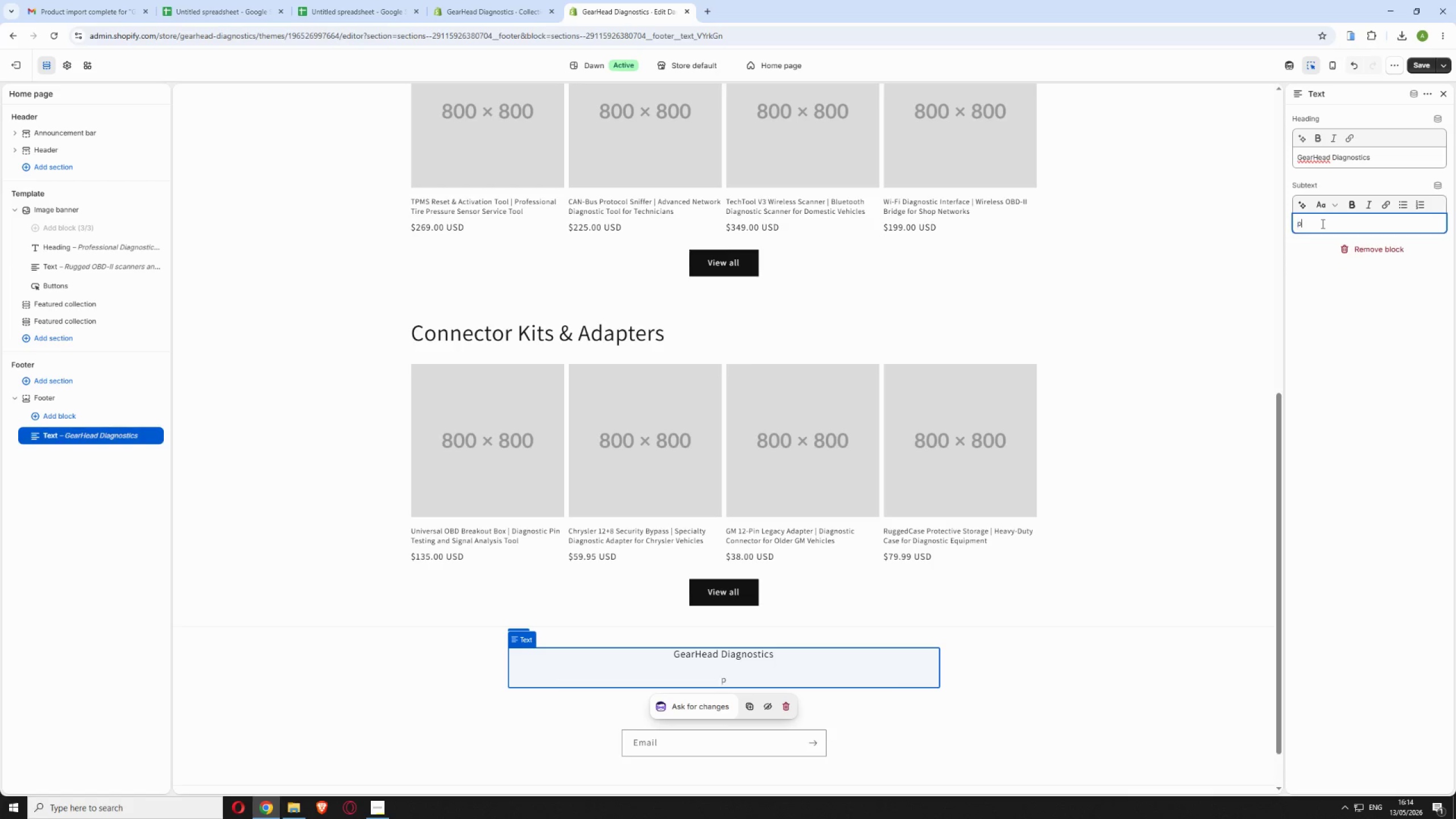 
type(professional diagnostic tools for serious mechanin)
key(Backspace)
type(cs )
key(Backspace)
 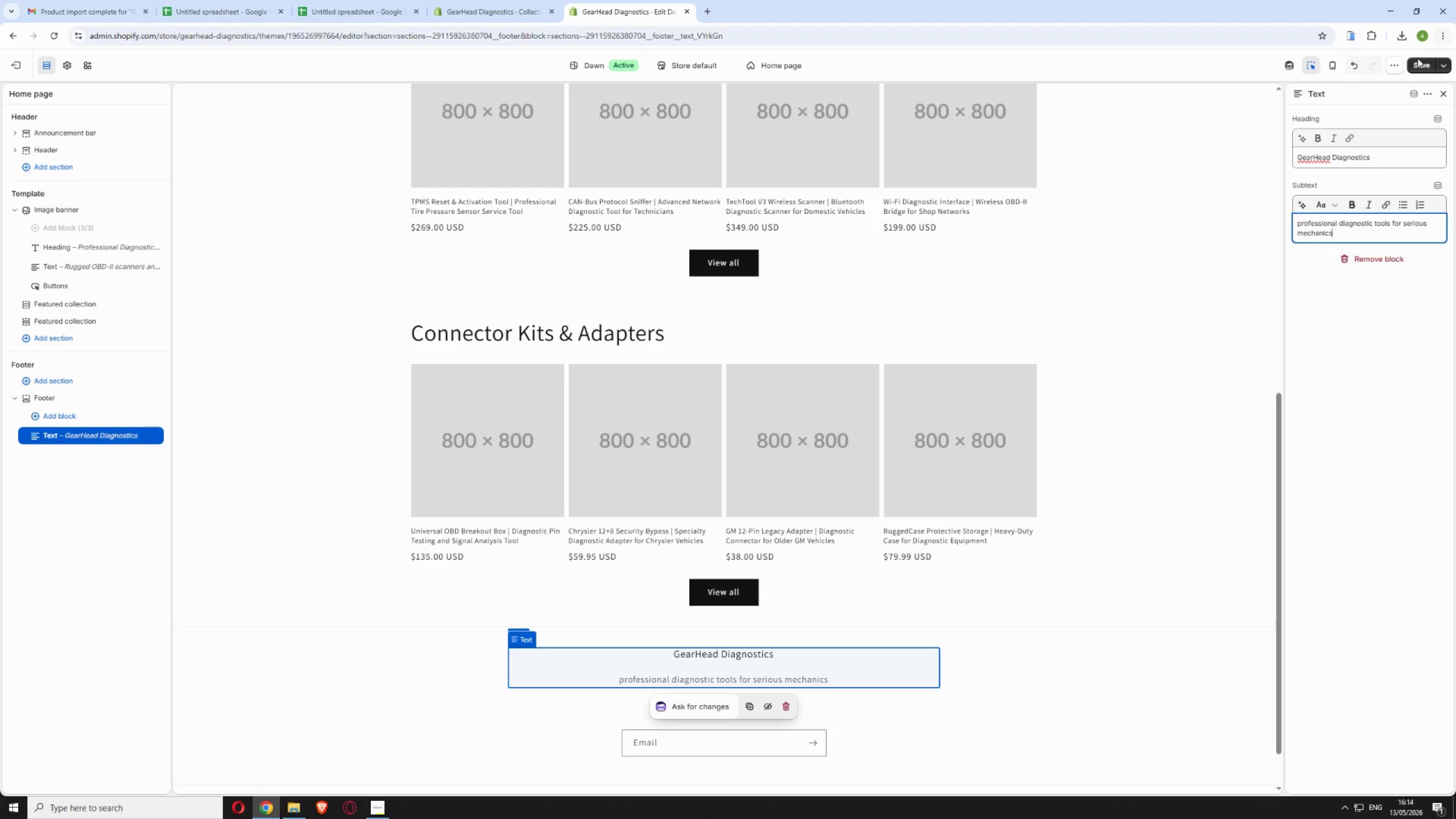 
left_click([1416, 68])
 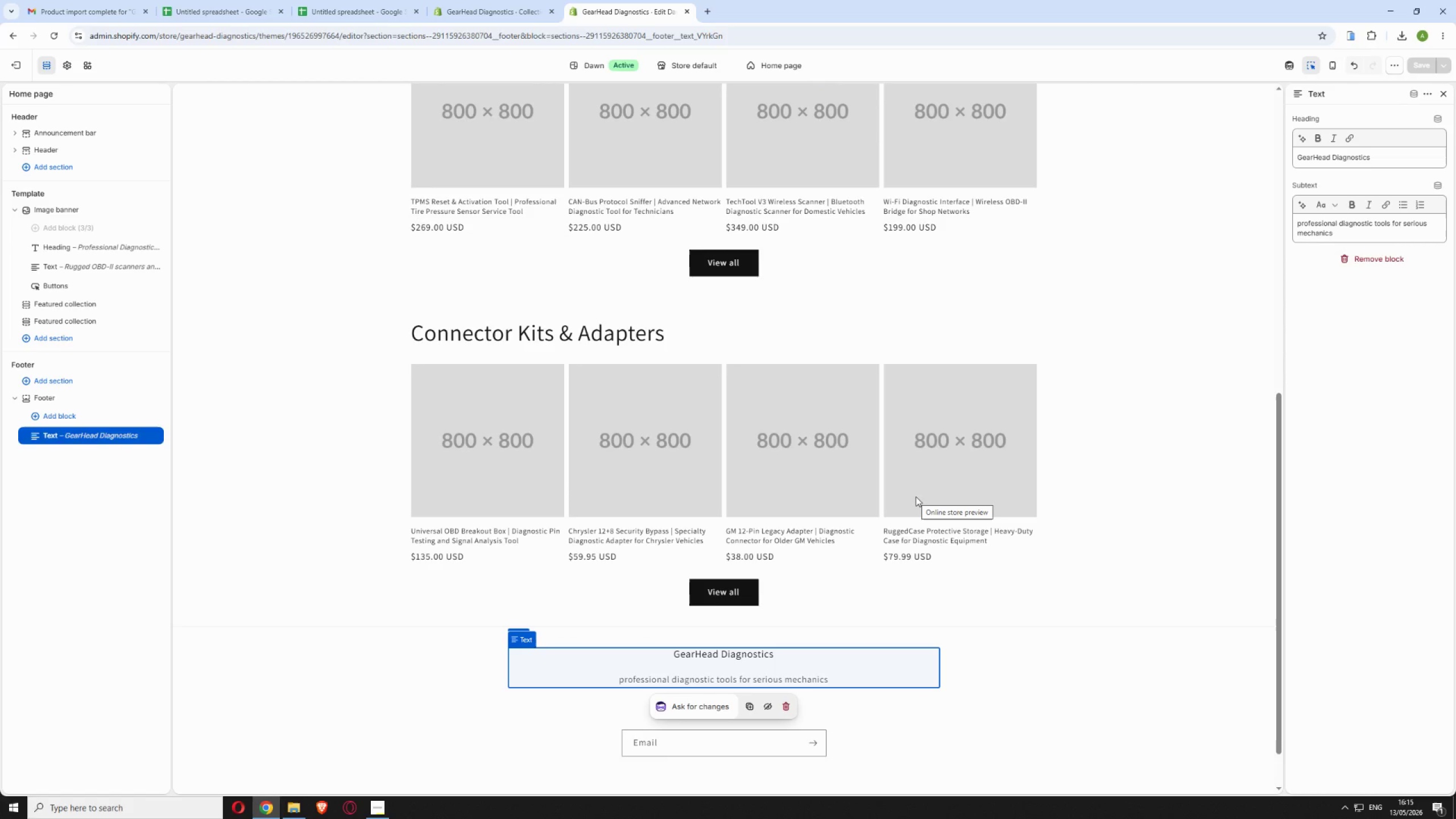 
wait(21.08)
 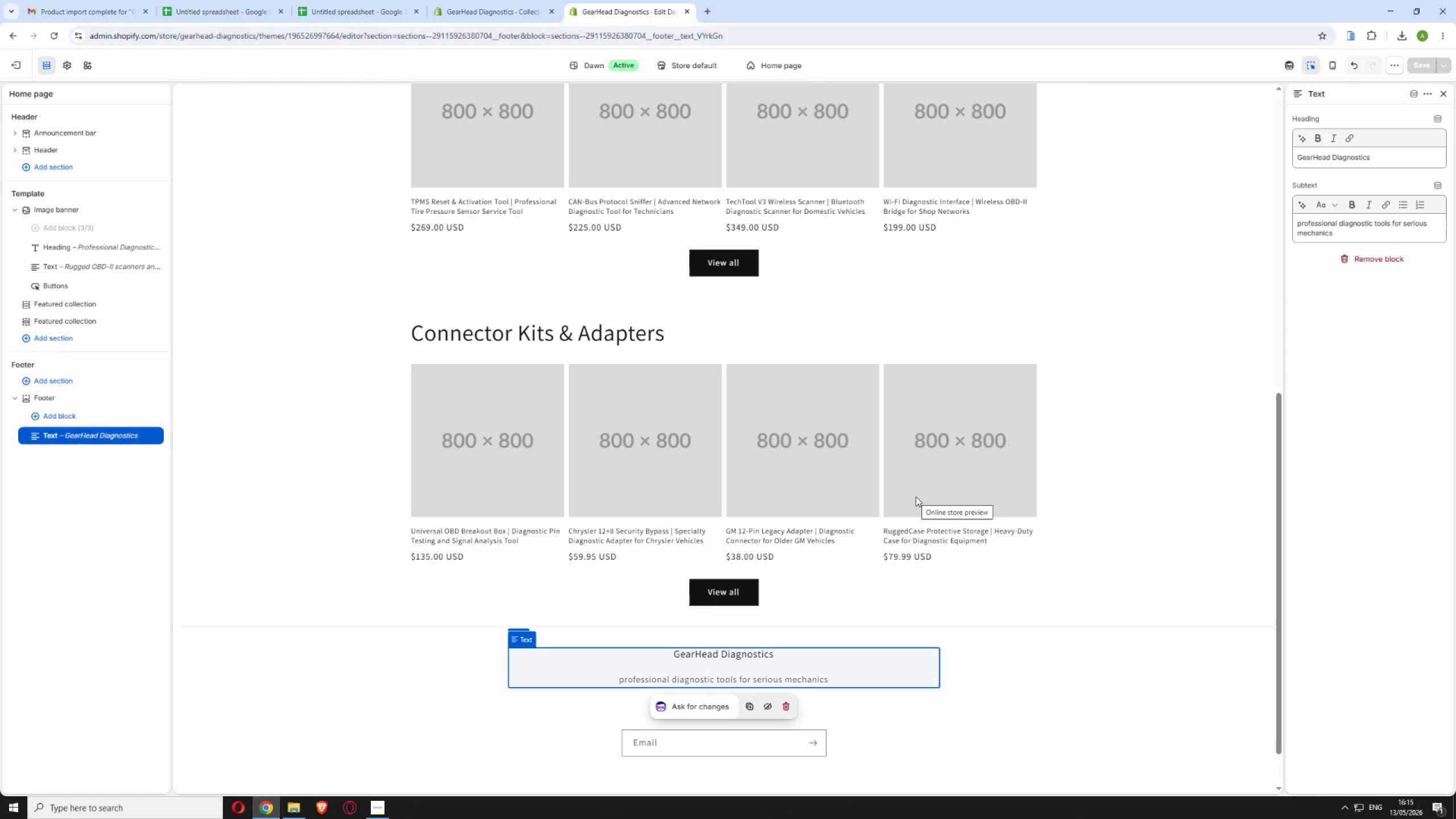 
left_click([378, 803])